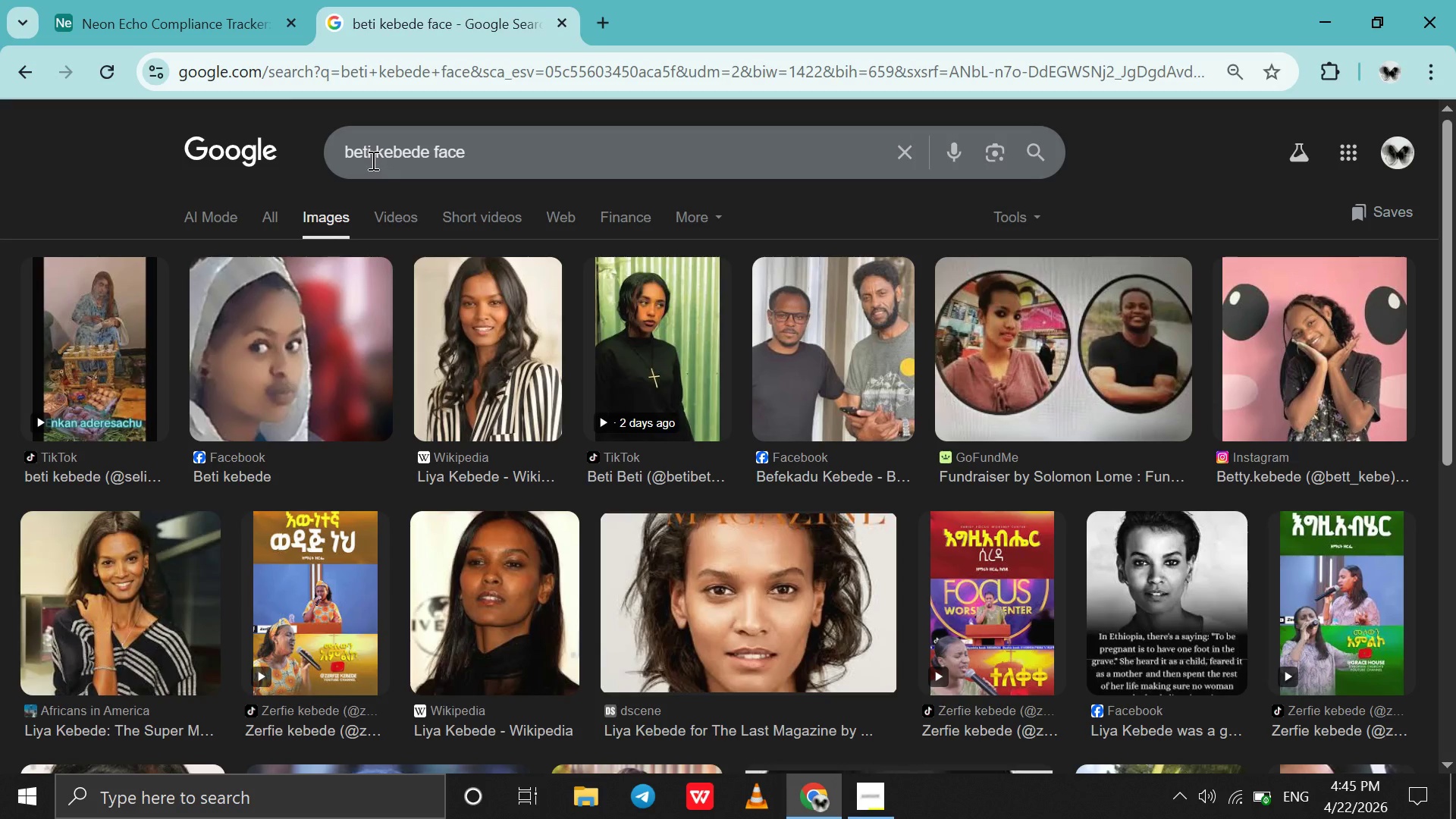 
left_click_drag(start_coordinate=[372, 160], to_coordinate=[271, 156])
 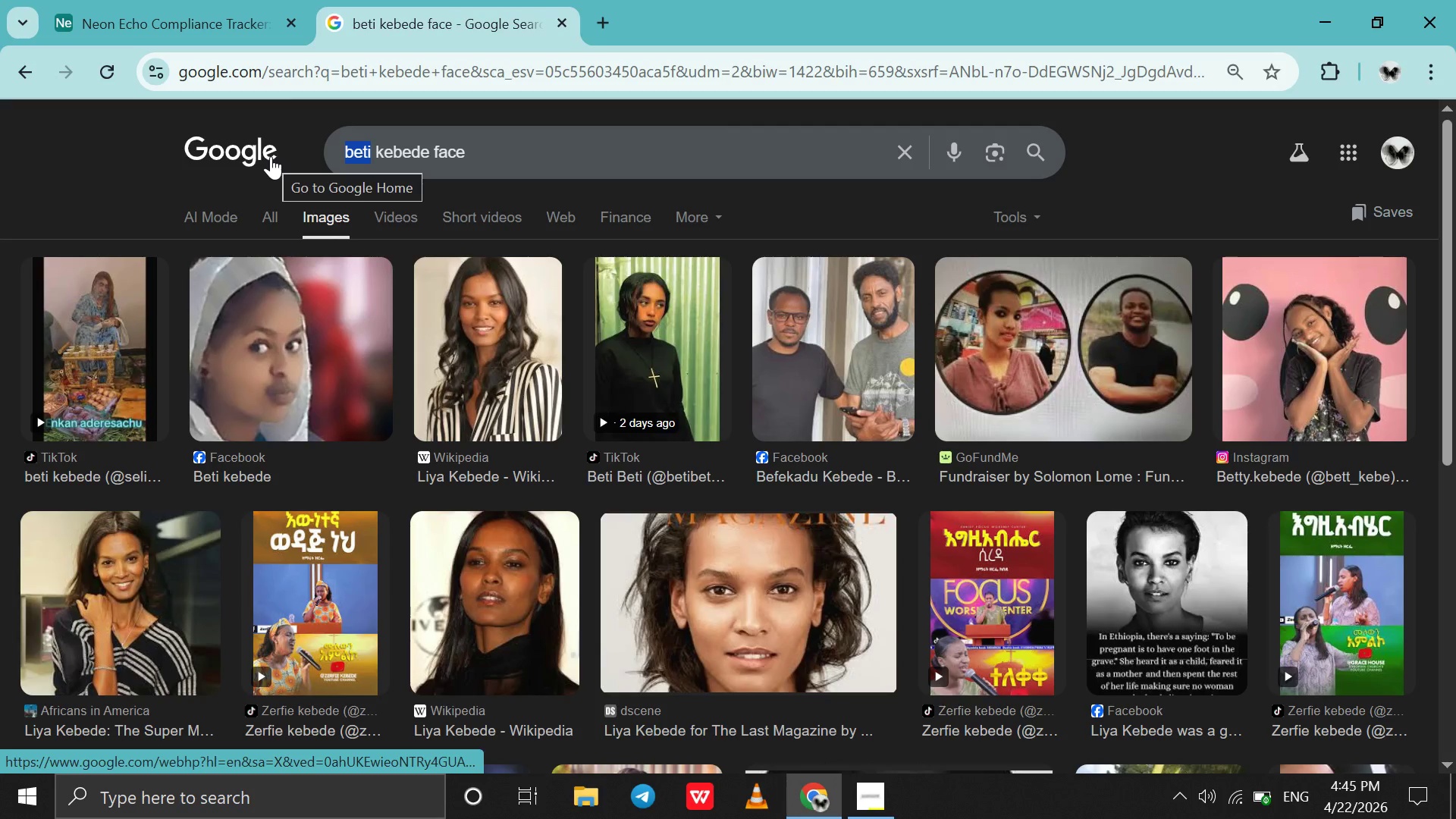 
type(henok)
 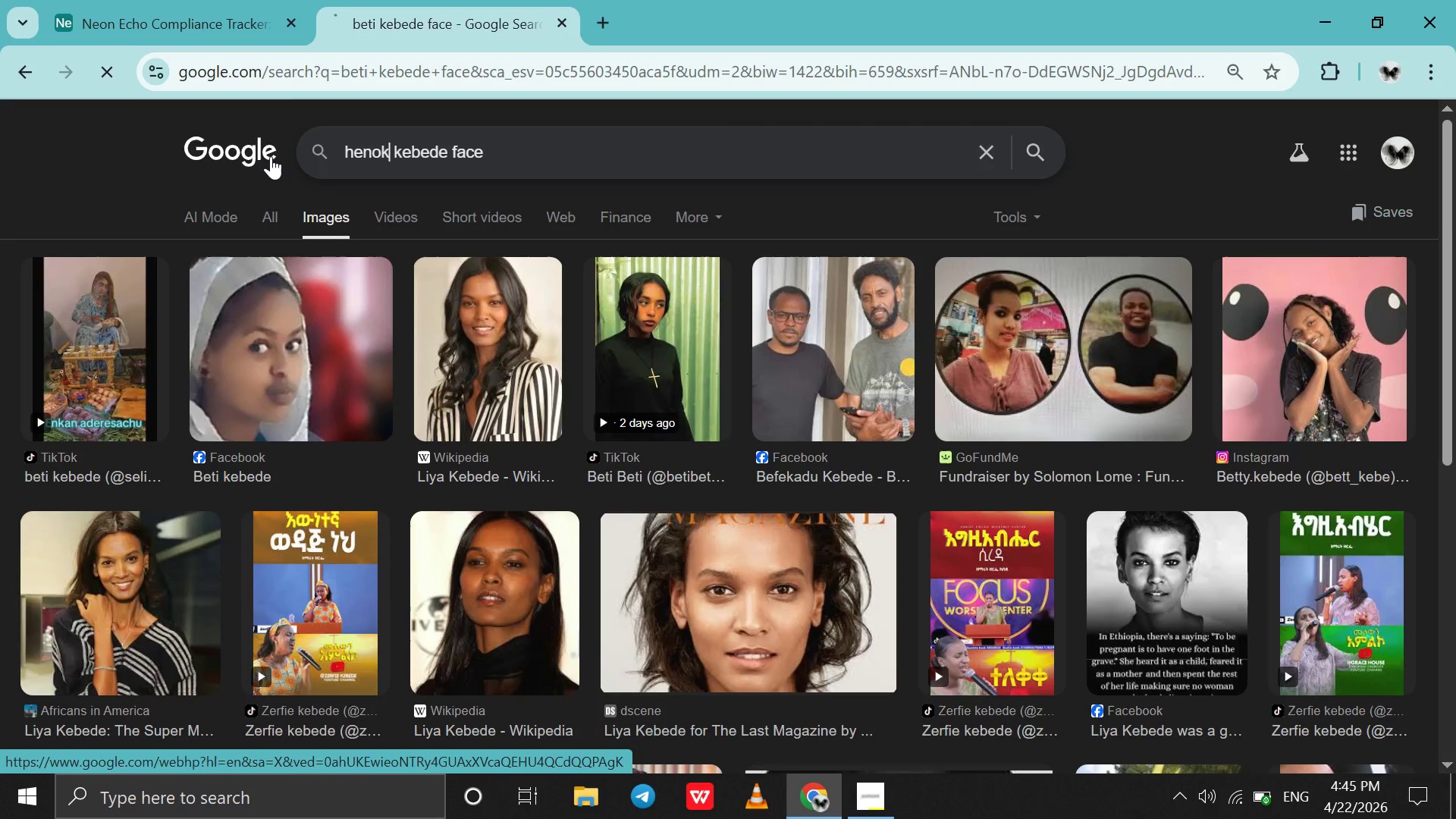 
key(Enter)
 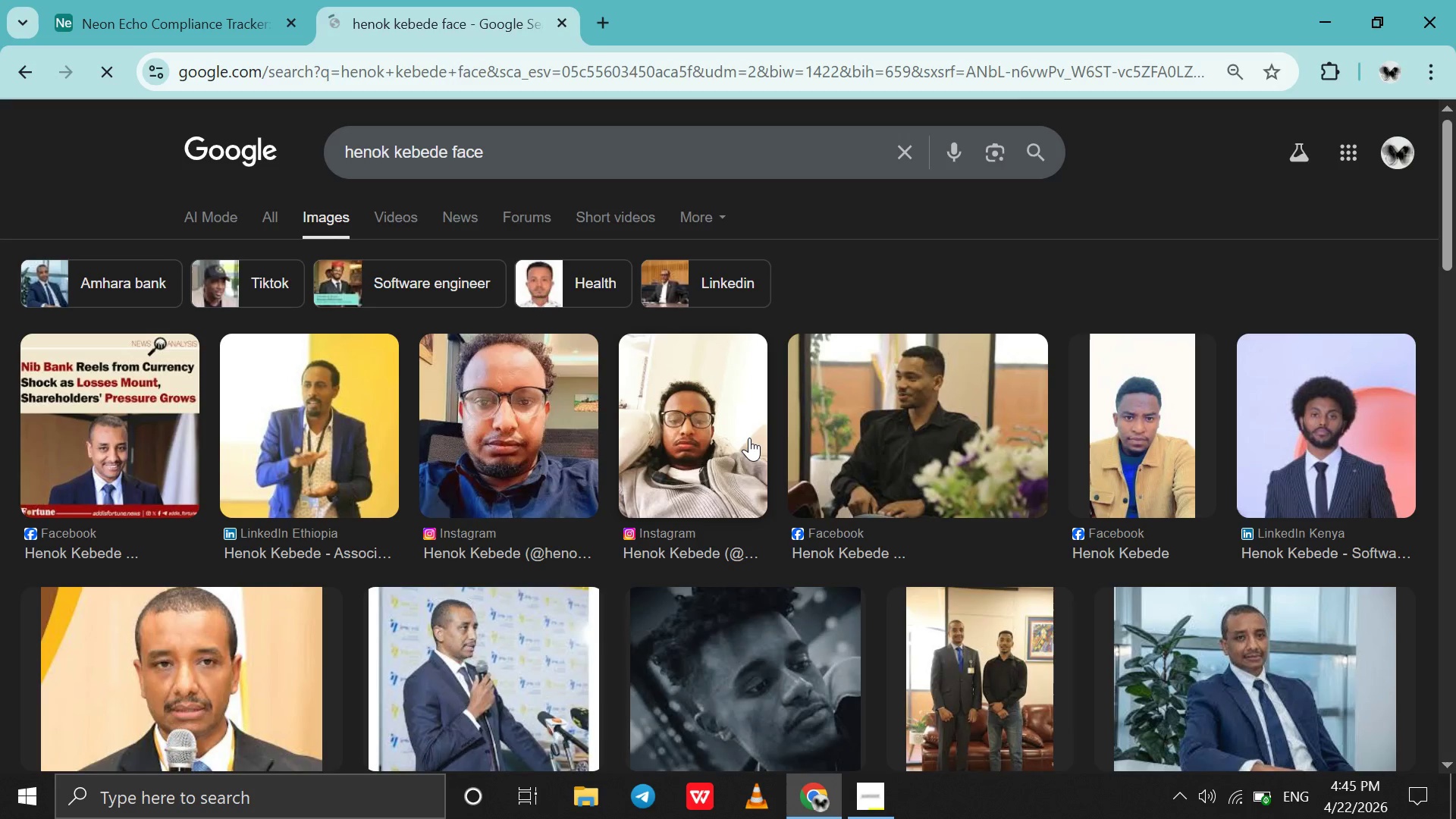 
wait(5.45)
 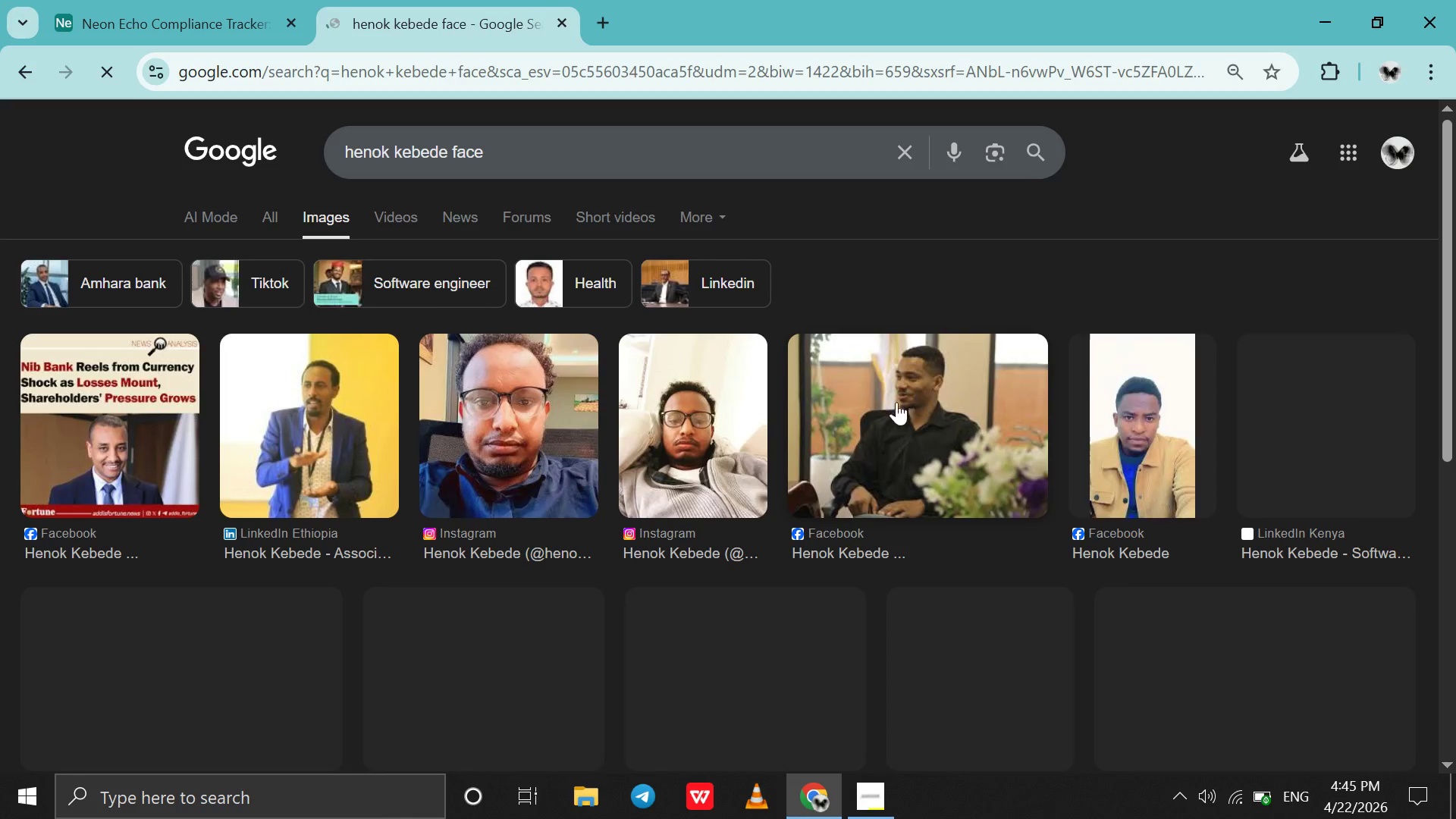 
left_click_drag(start_coordinate=[551, 441], to_coordinate=[675, 323])
 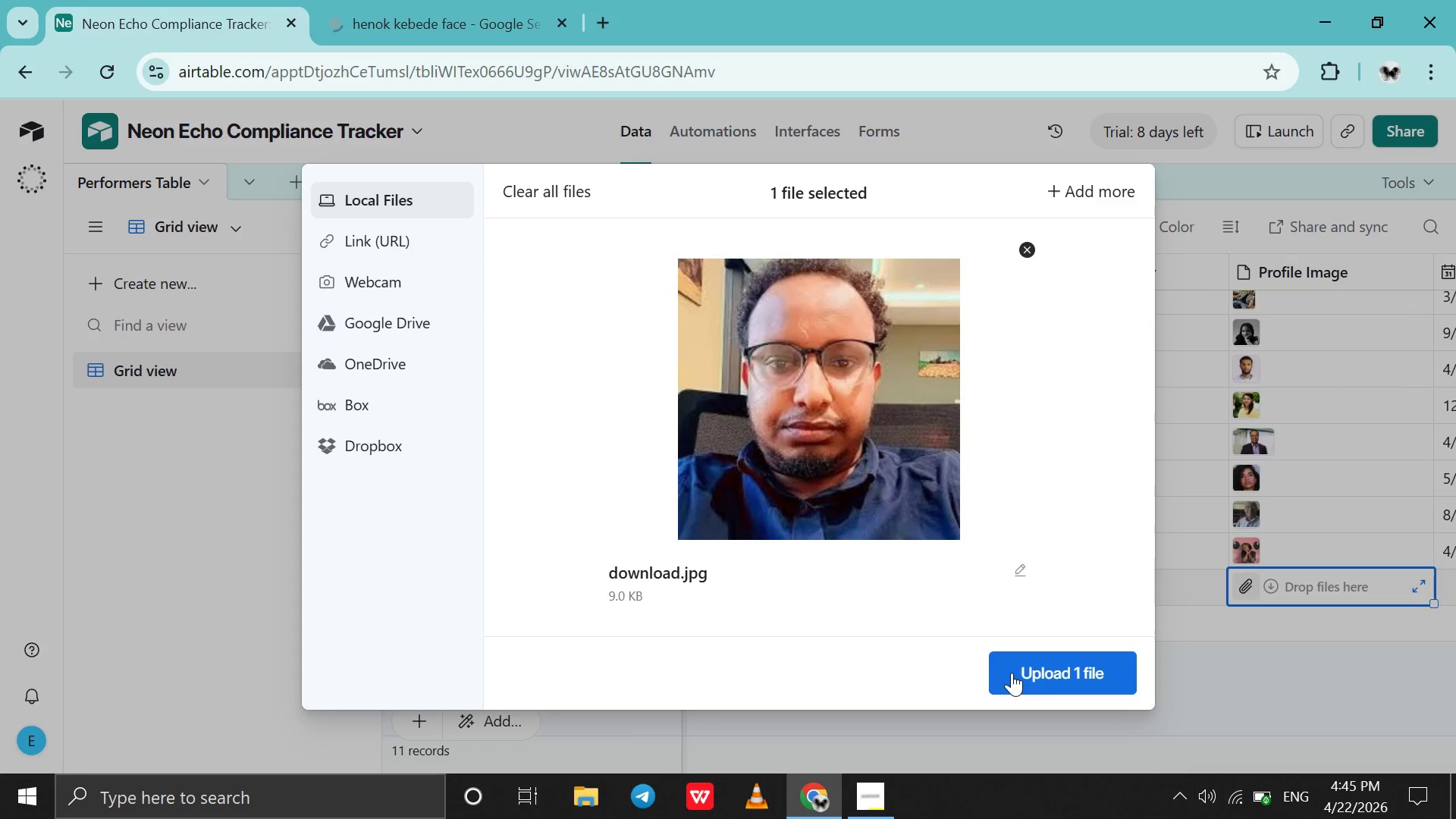 
left_click([1017, 665])
 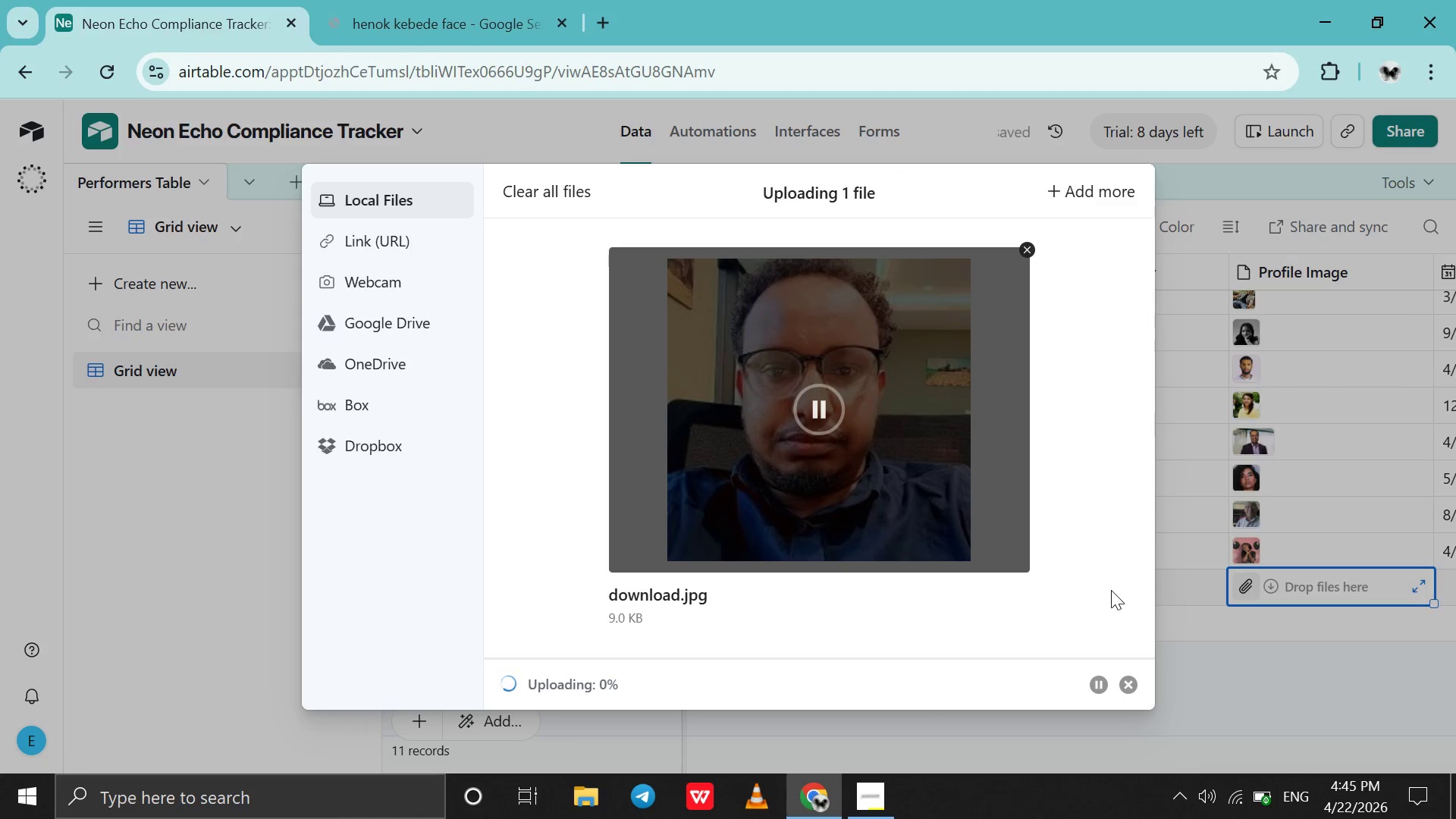 
scroll: coordinate [1067, 586], scroll_direction: none, amount: 0.0
 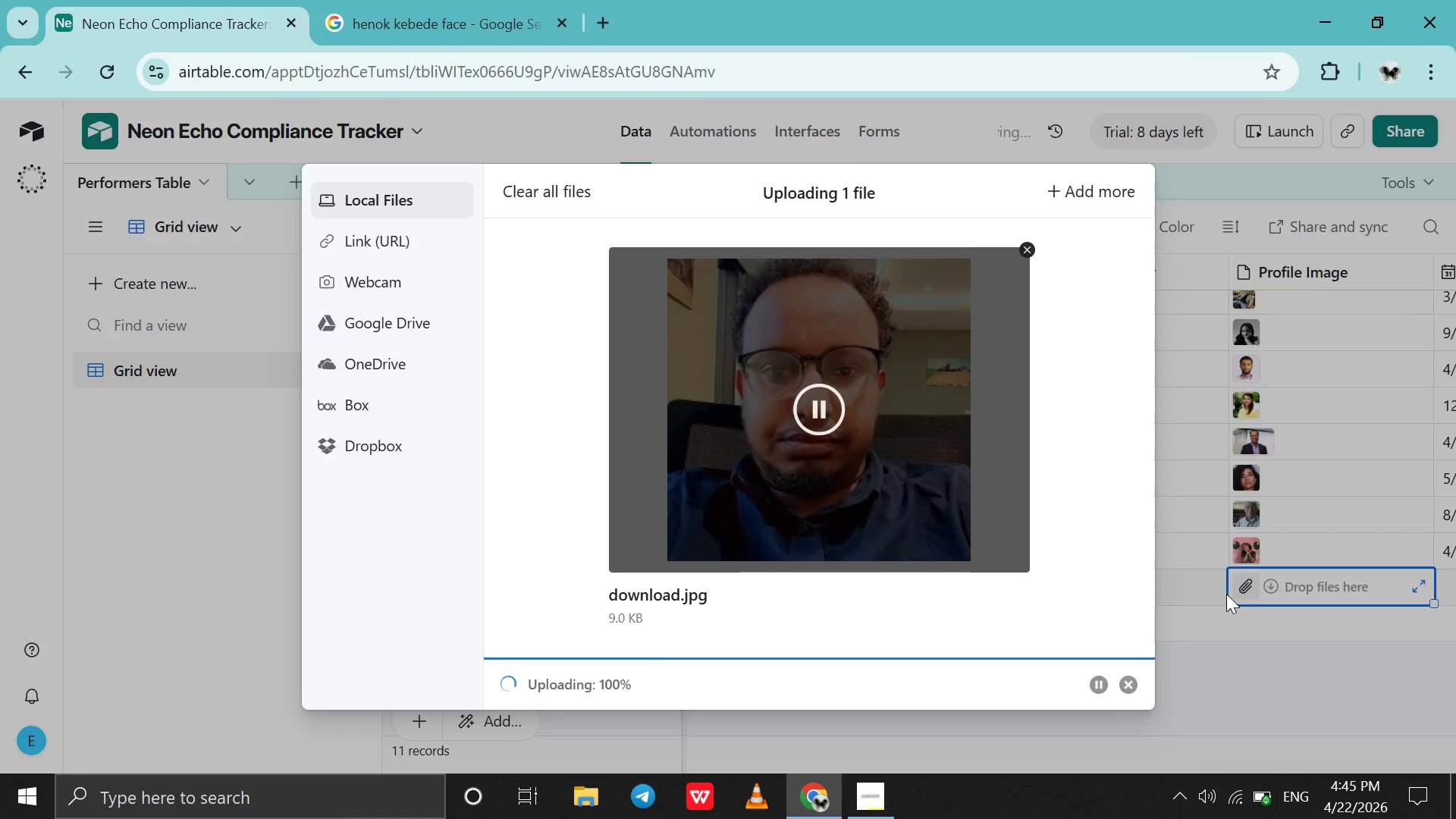 
wait(6.83)
 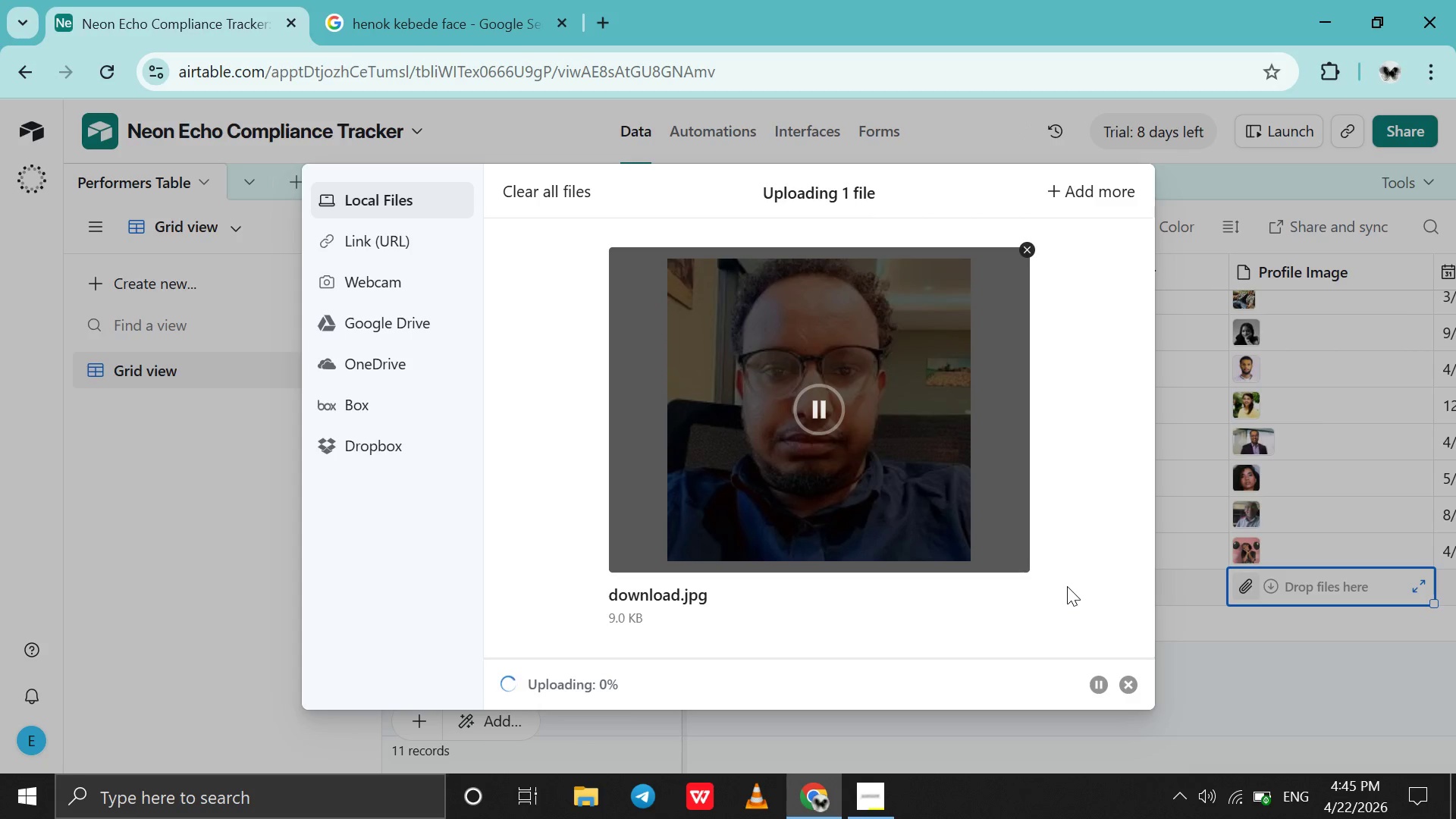 
left_click_drag(start_coordinate=[924, 769], to_coordinate=[1098, 755])
 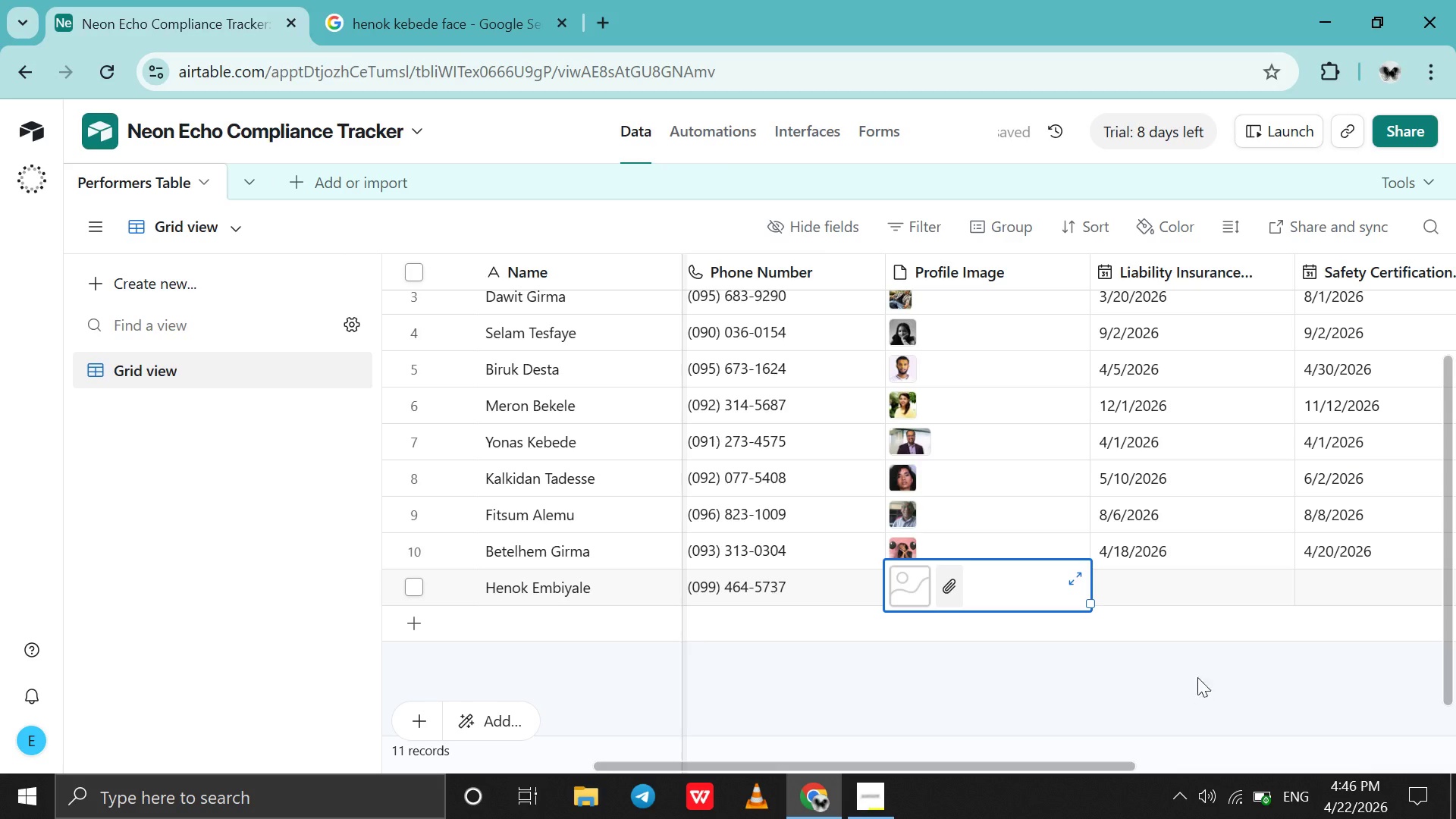 
double_click([1147, 585])
 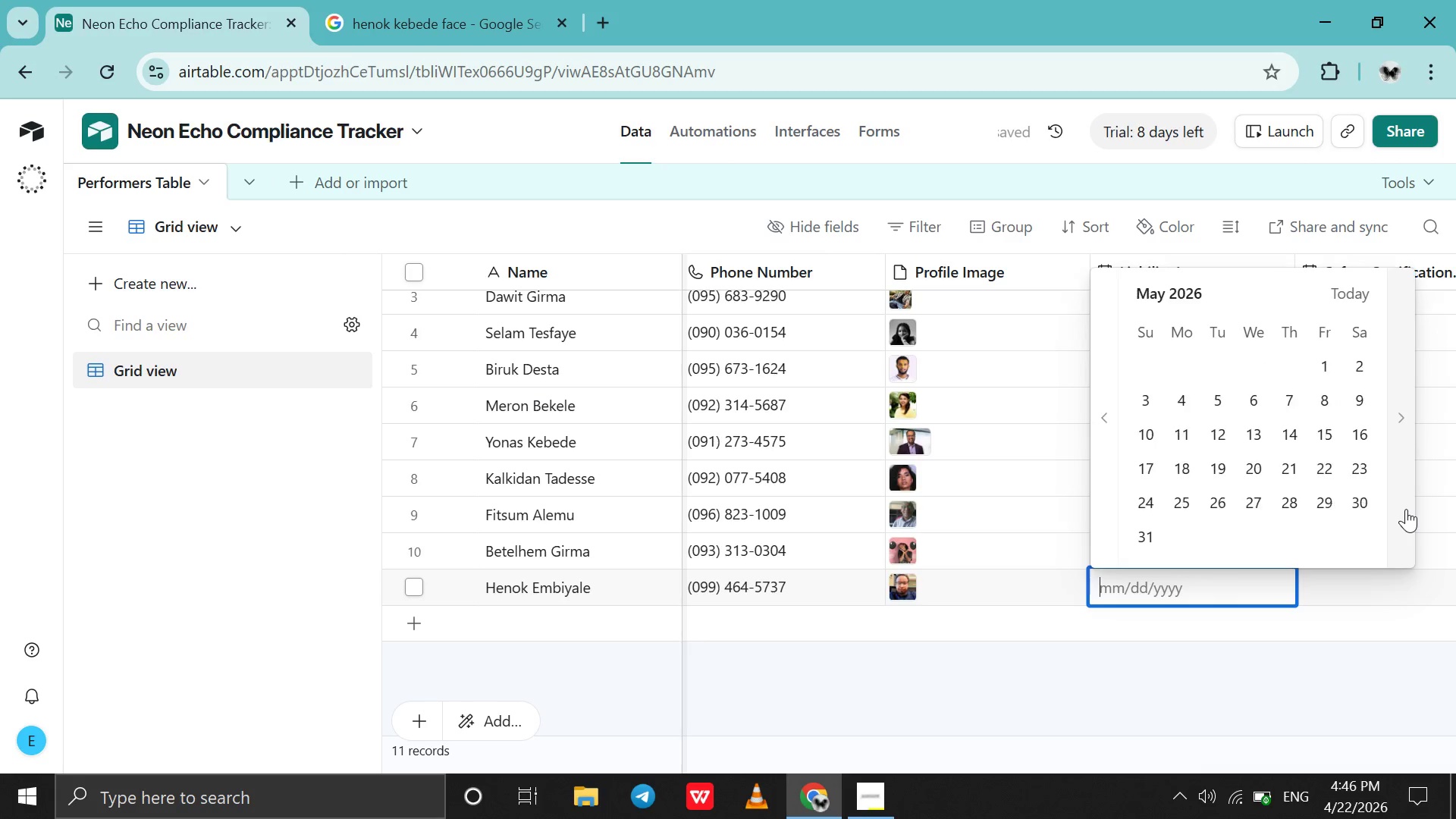 
double_click([1406, 509])
 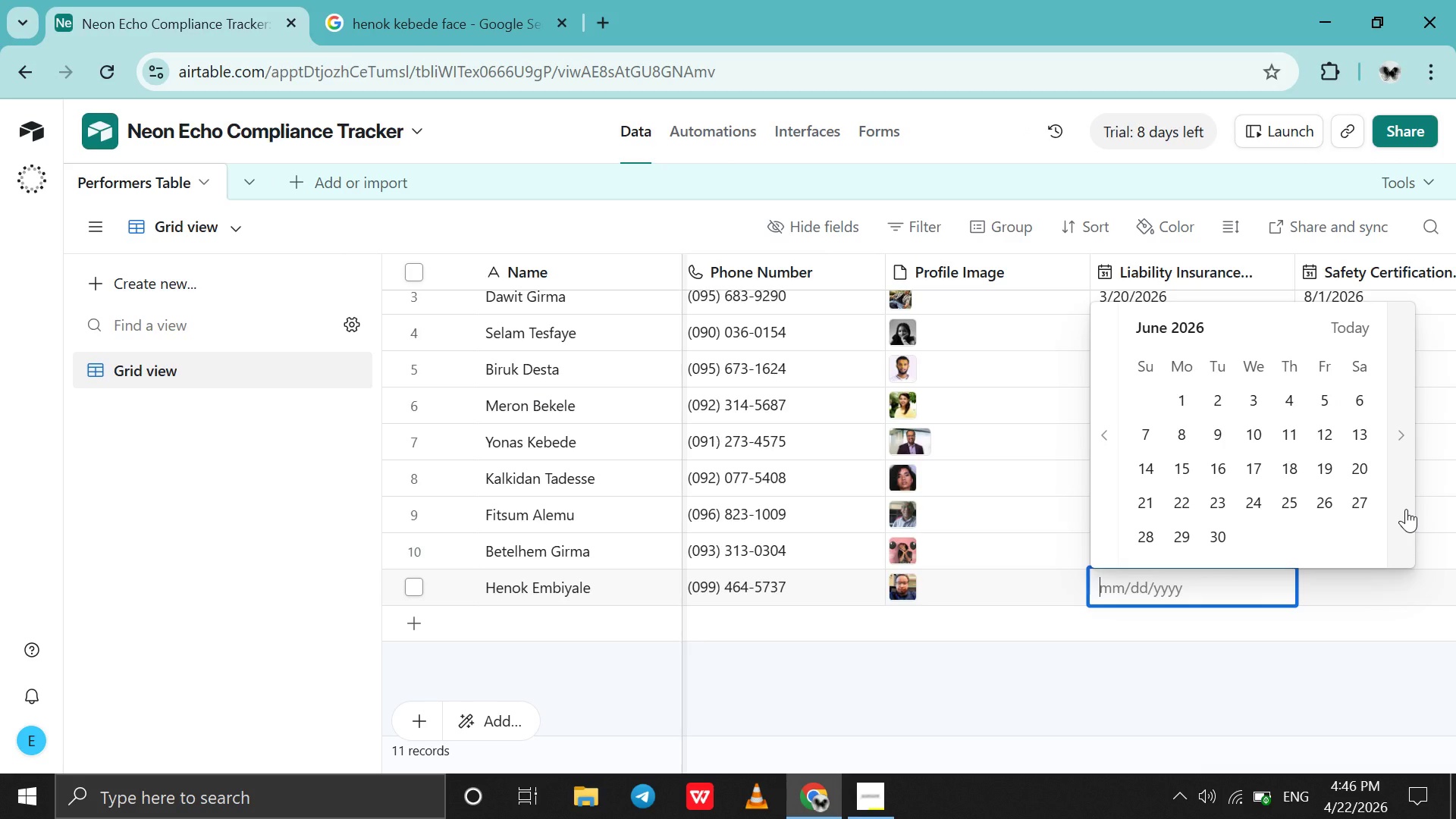 
left_click([1406, 509])
 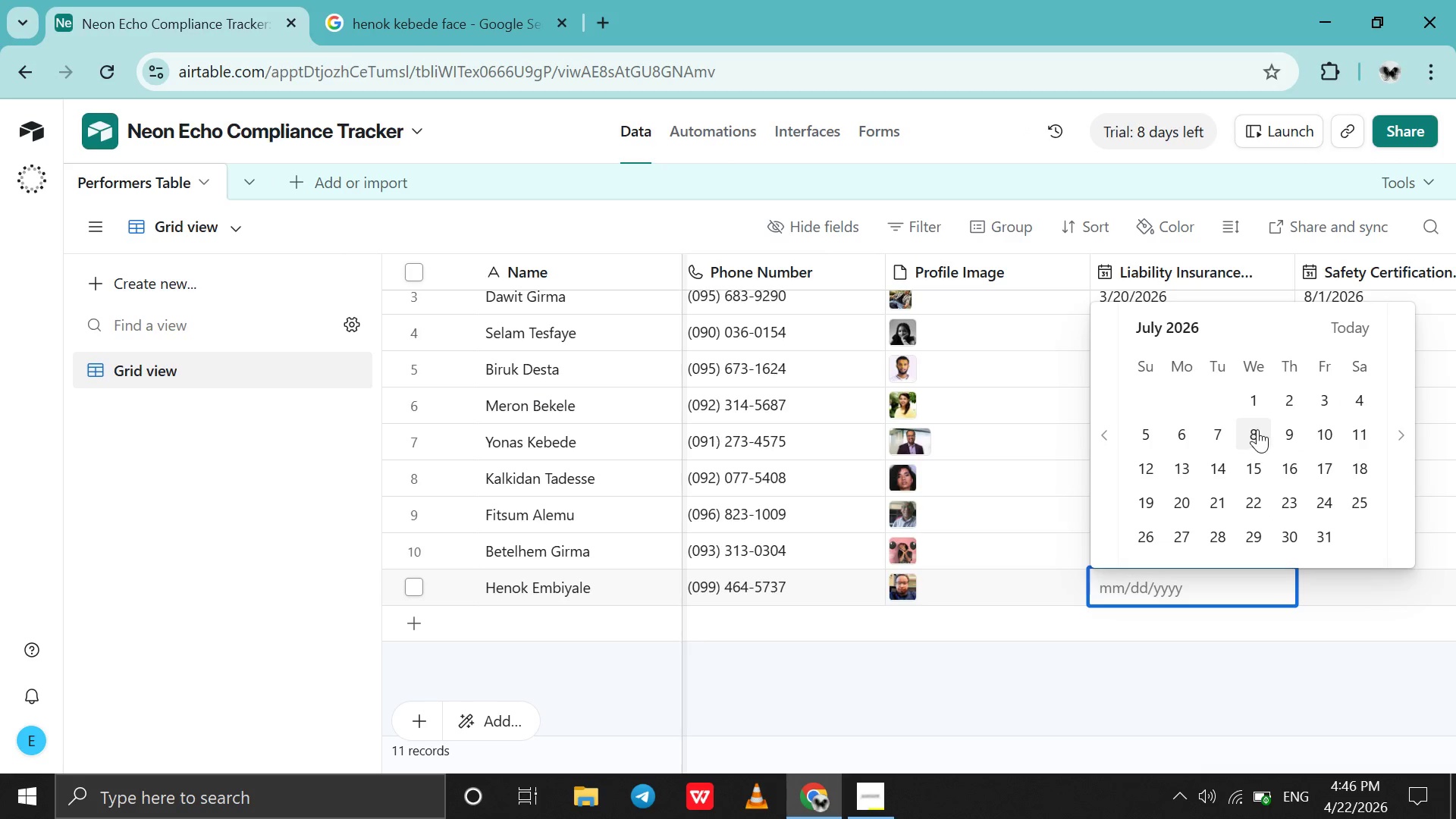 
left_click([1281, 393])
 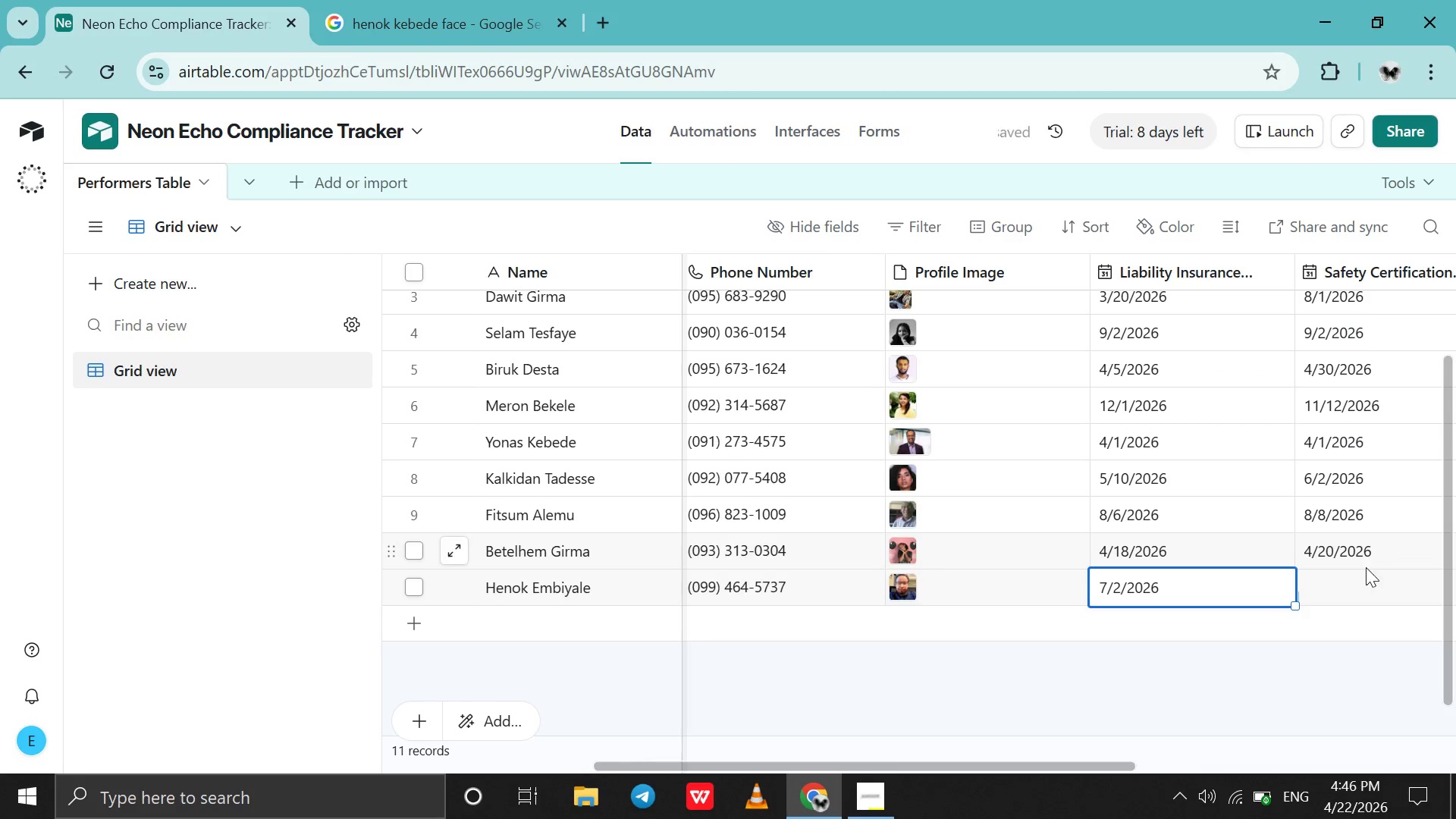 
double_click([1345, 592])
 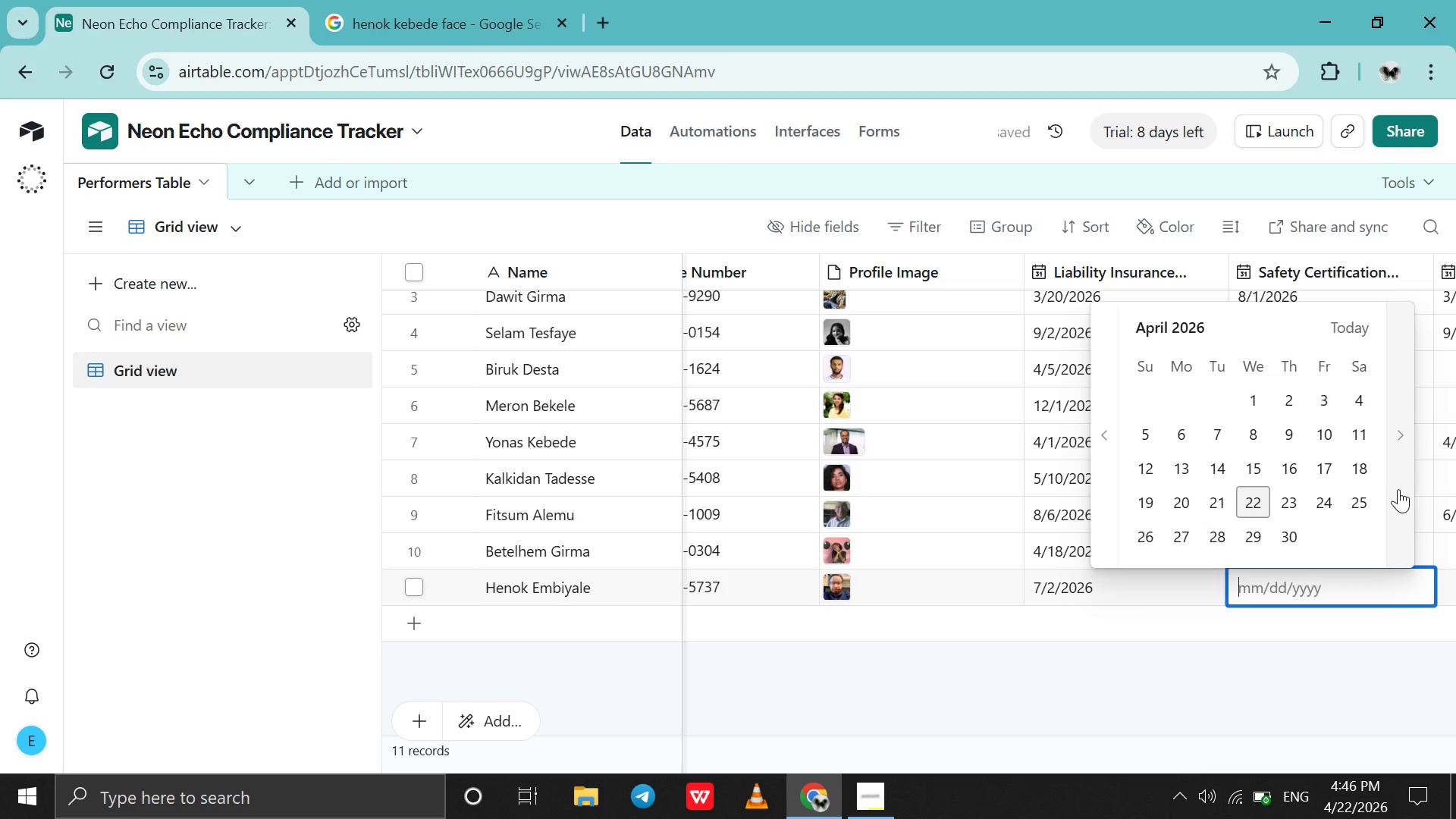 
double_click([1398, 489])
 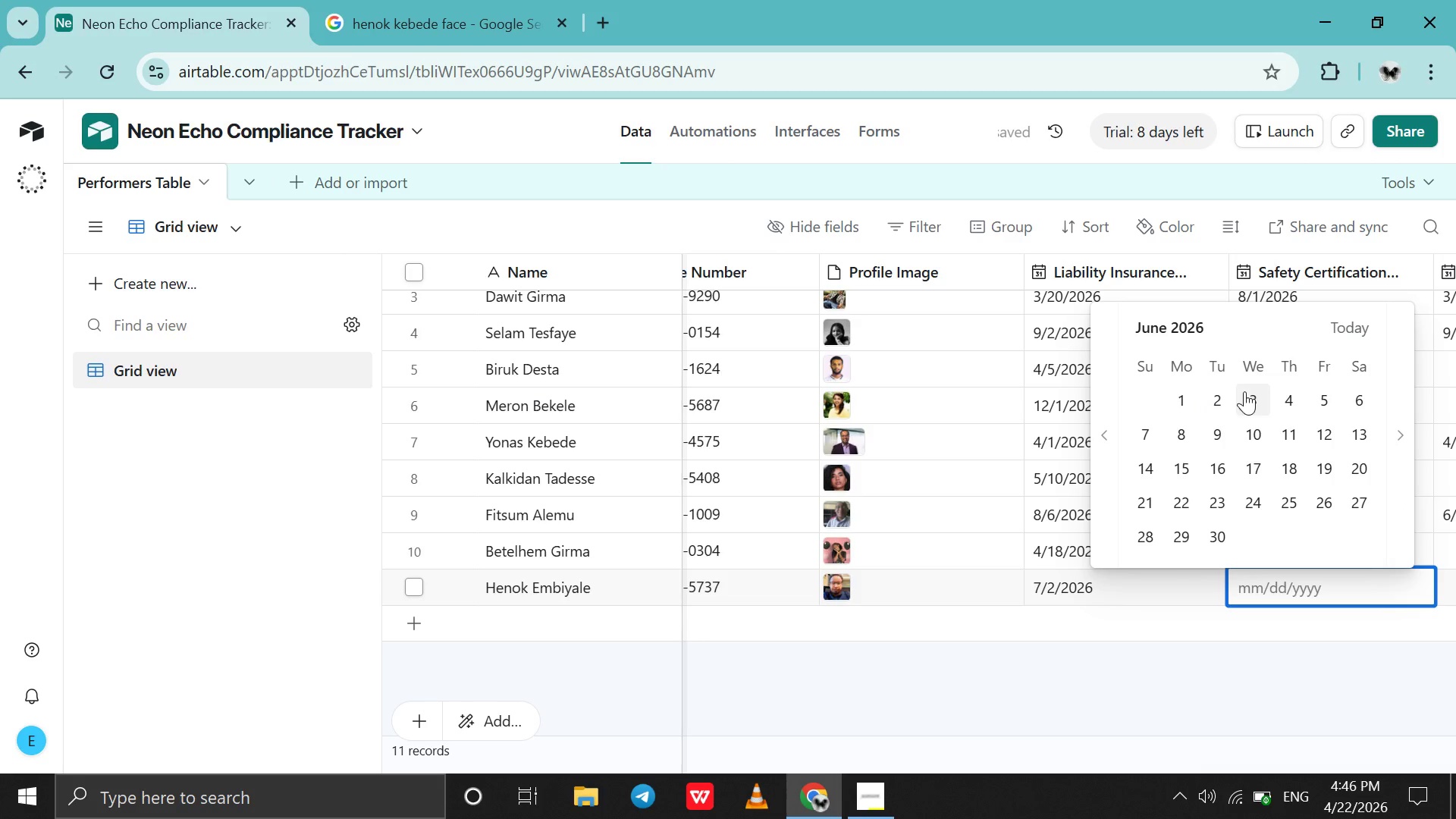 
left_click_drag(start_coordinate=[1226, 399], to_coordinate=[1232, 406])
 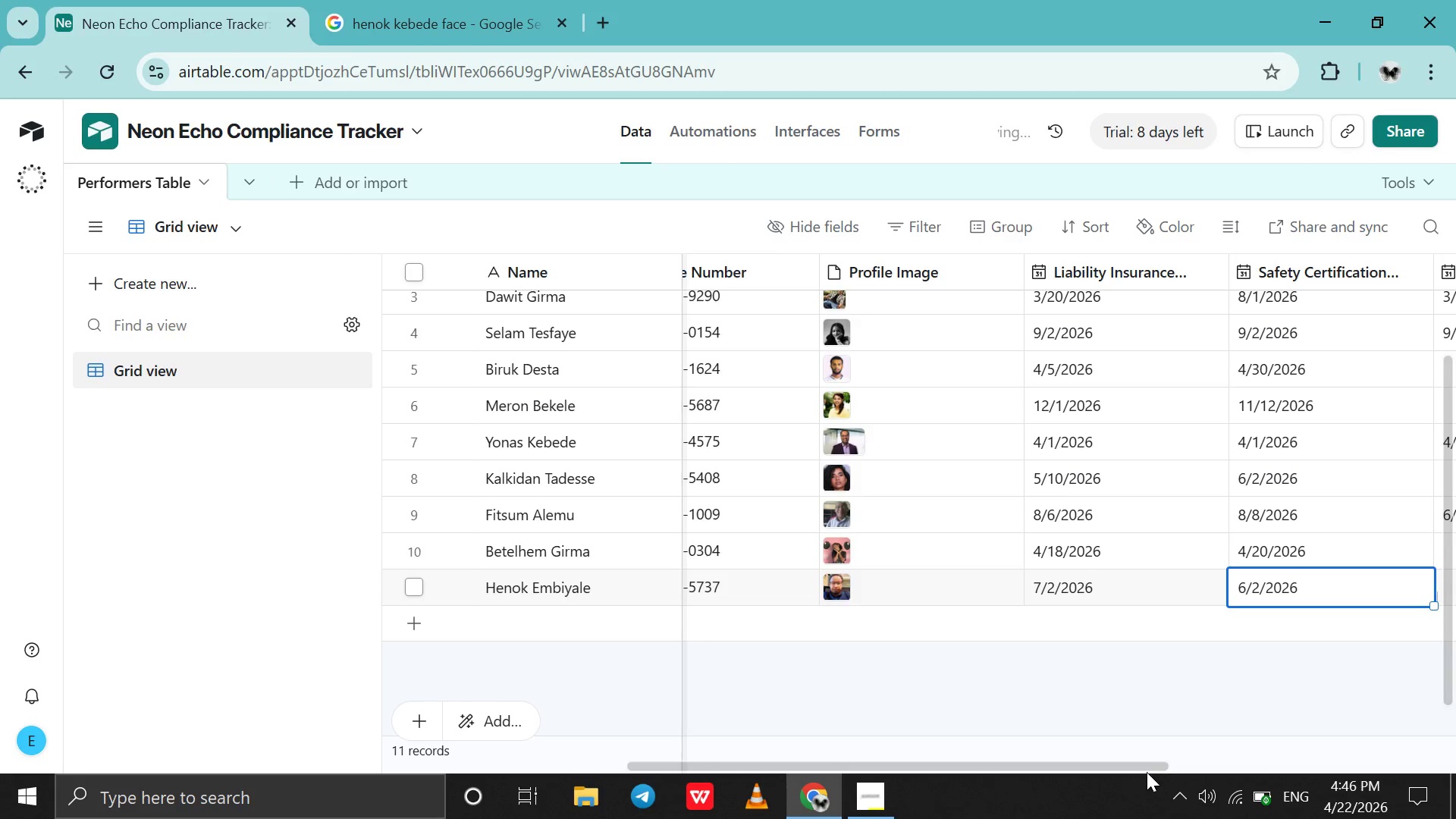 
left_click_drag(start_coordinate=[1146, 769], to_coordinate=[1351, 723])
 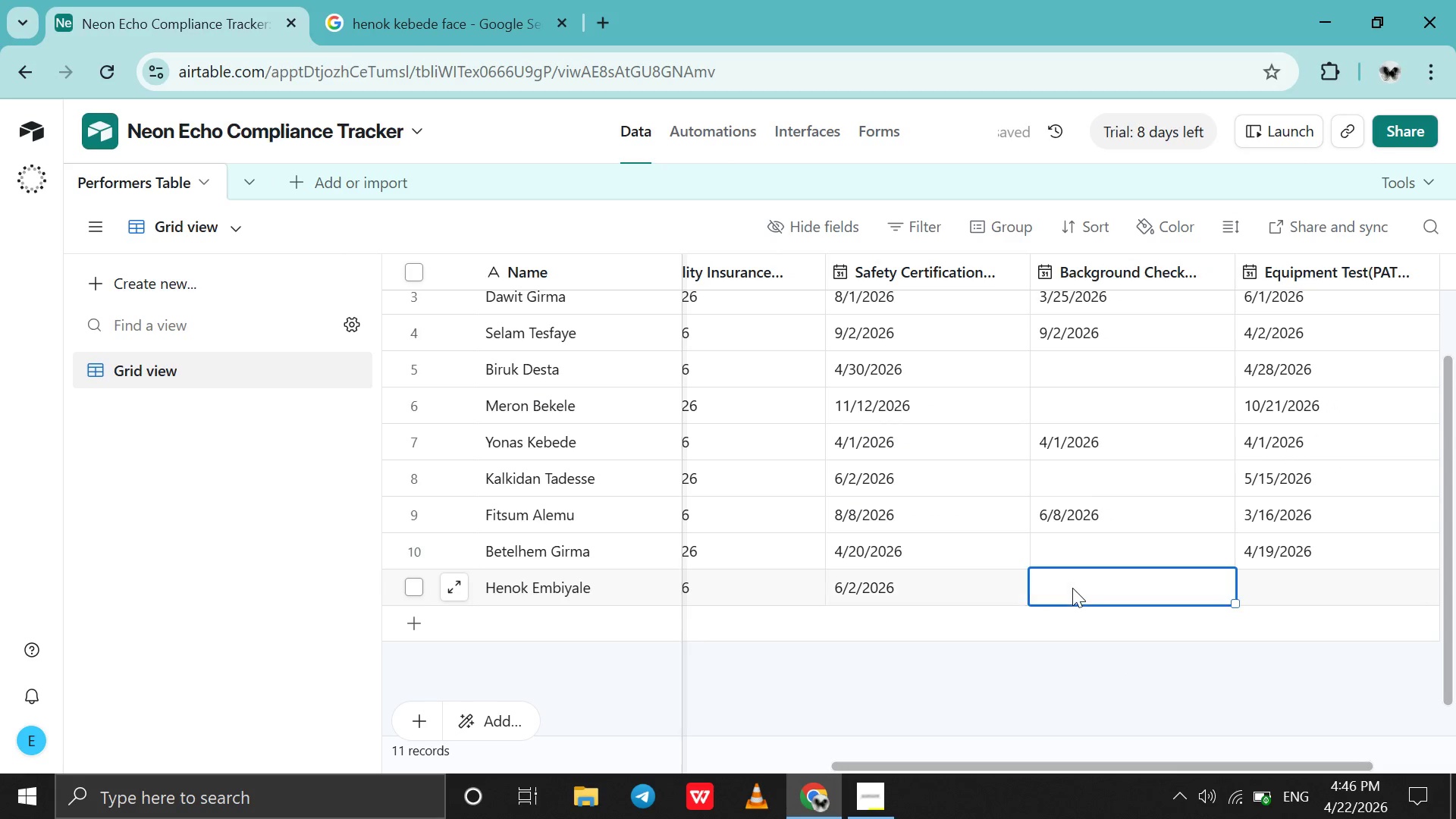 
double_click([1072, 588])
 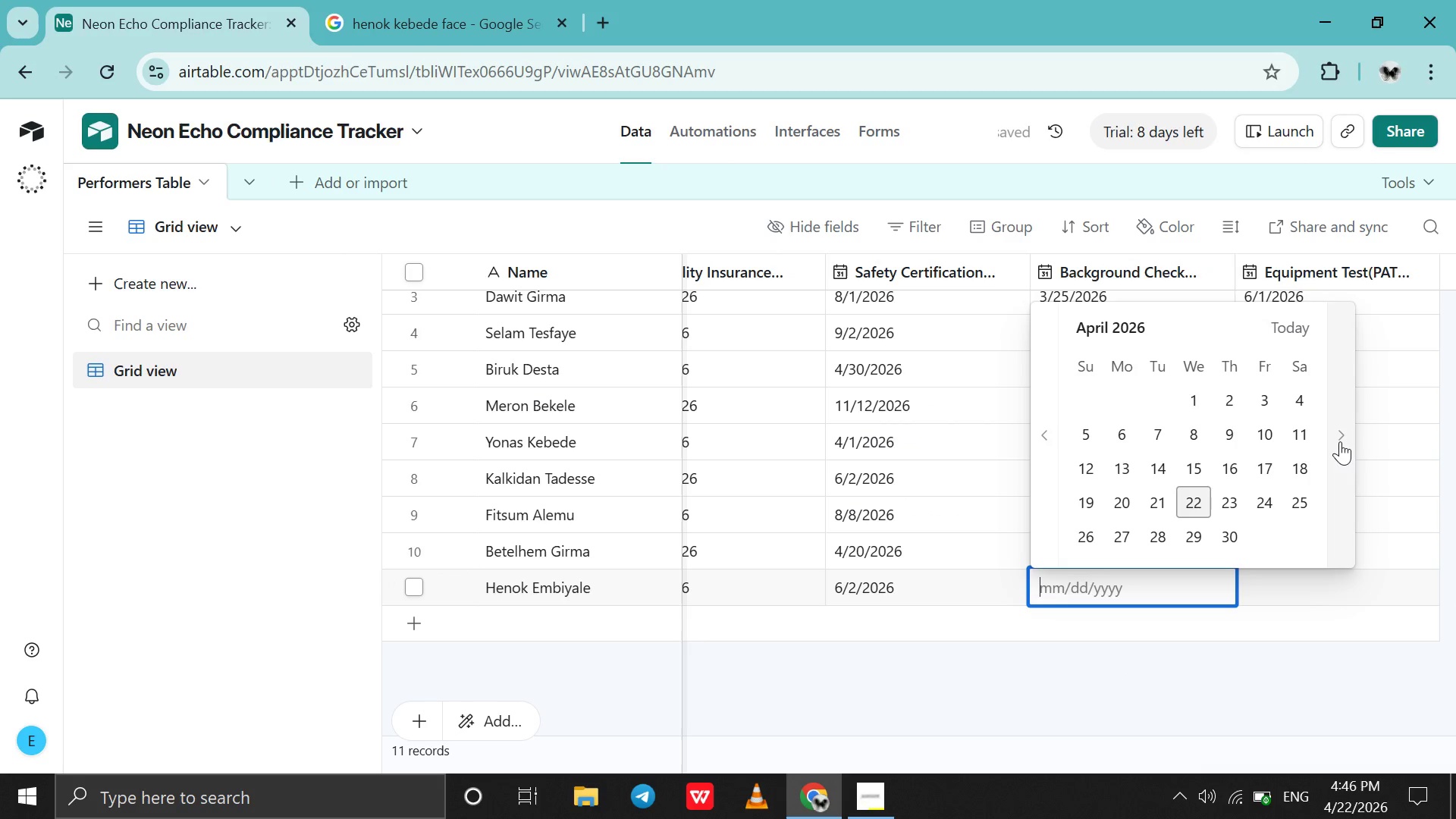 
double_click([1340, 441])
 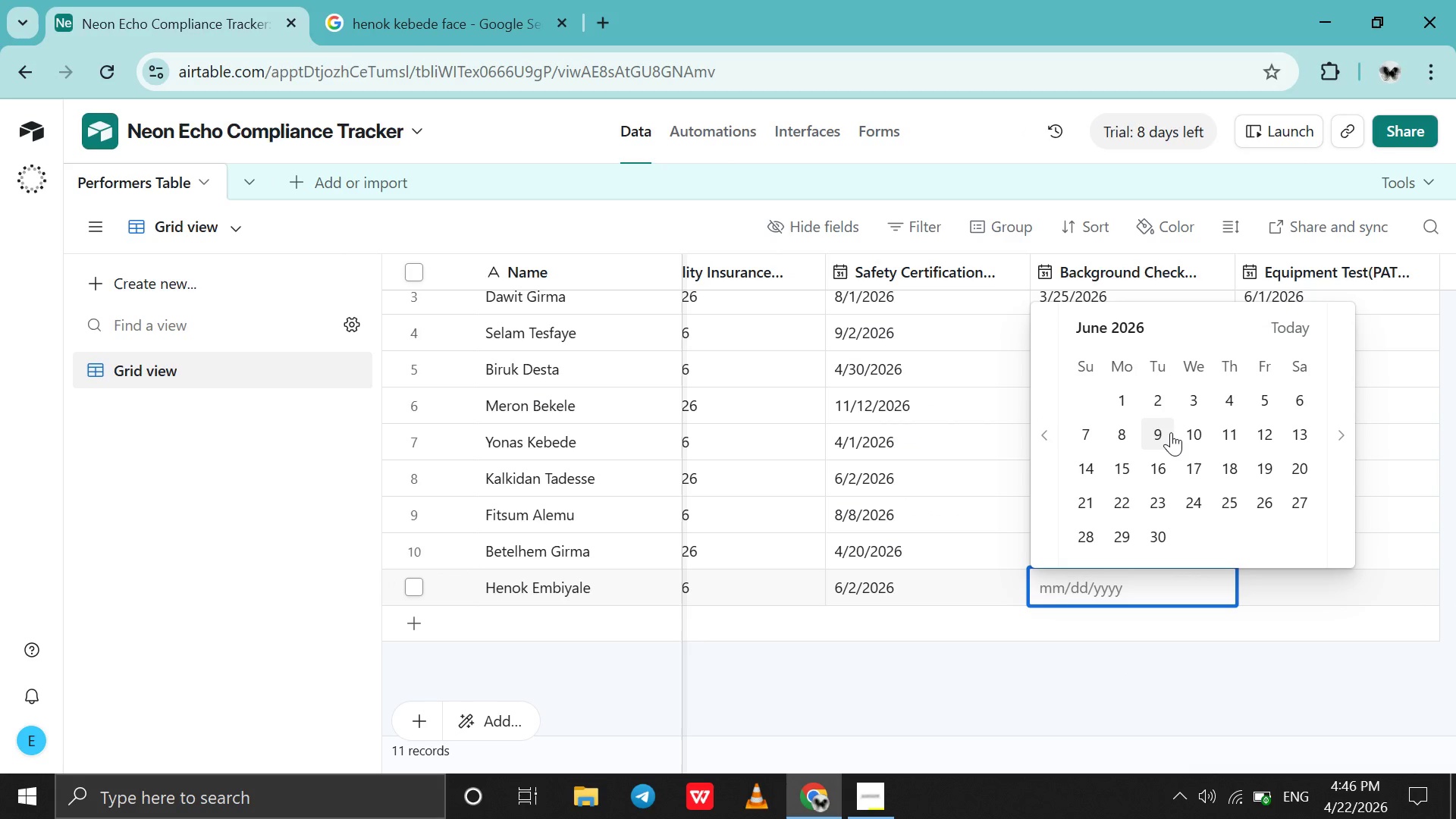 
left_click([1159, 402])
 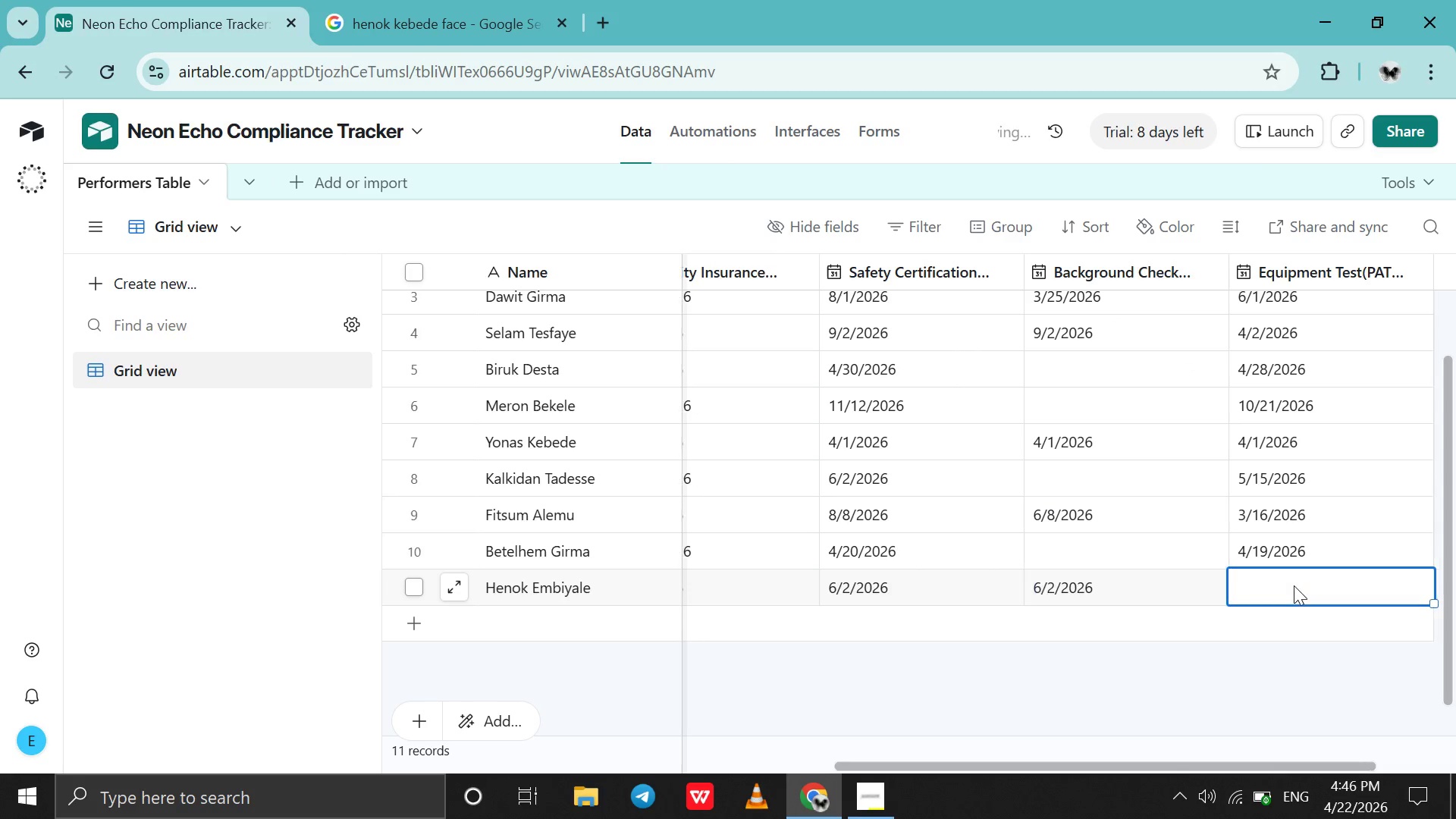 
double_click([1294, 585])
 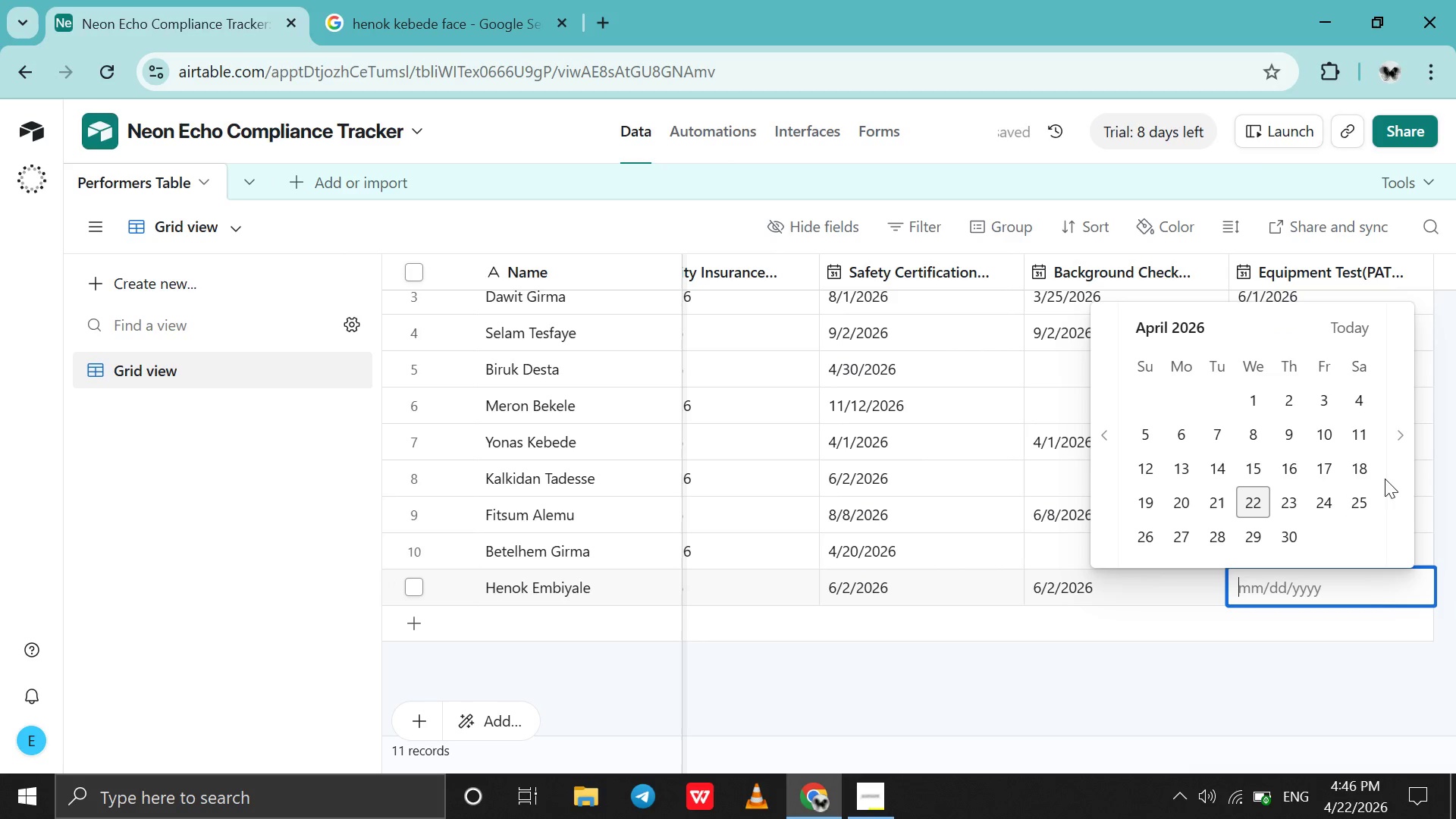 
double_click([1394, 472])
 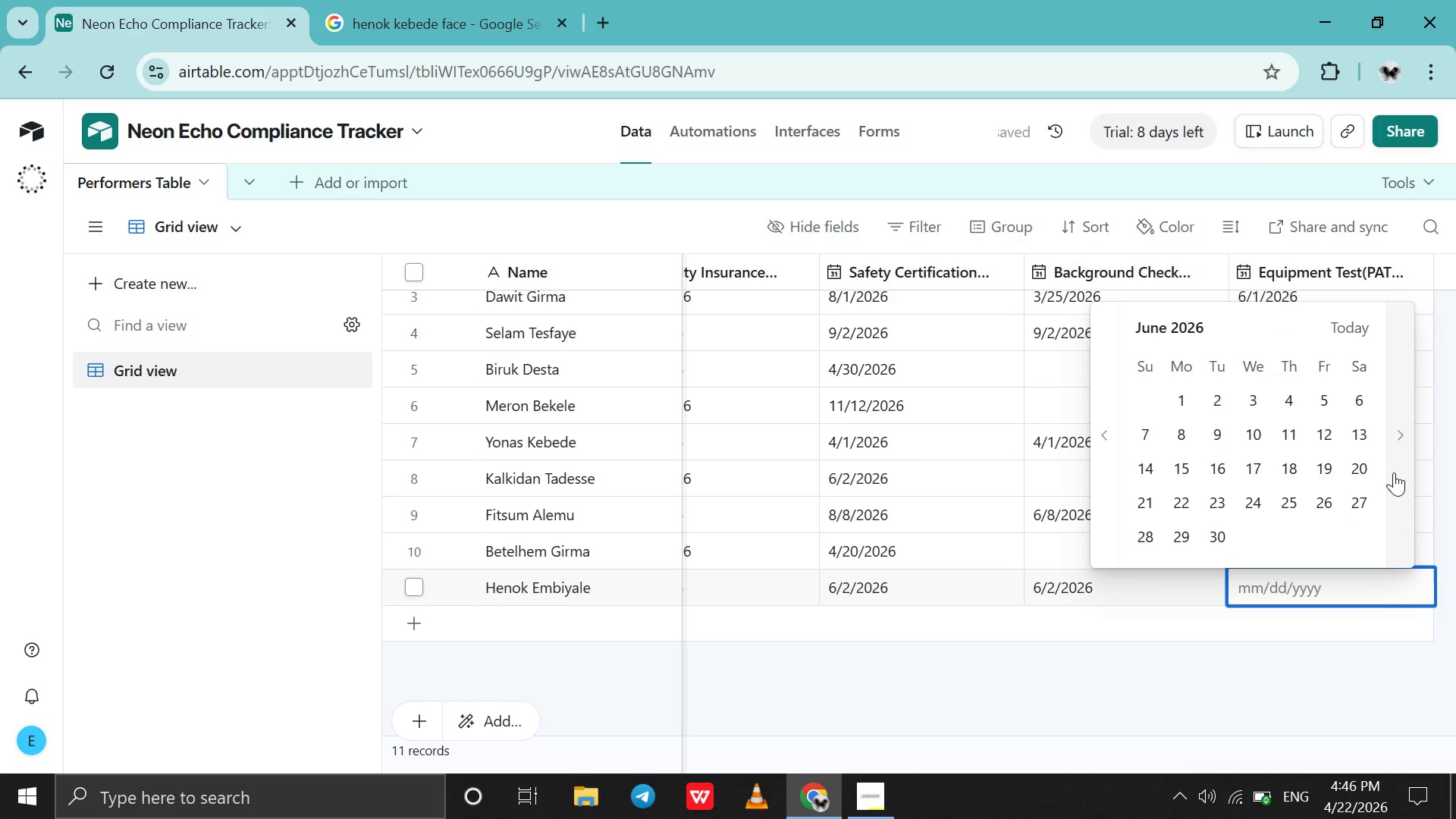 
triple_click([1394, 472])
 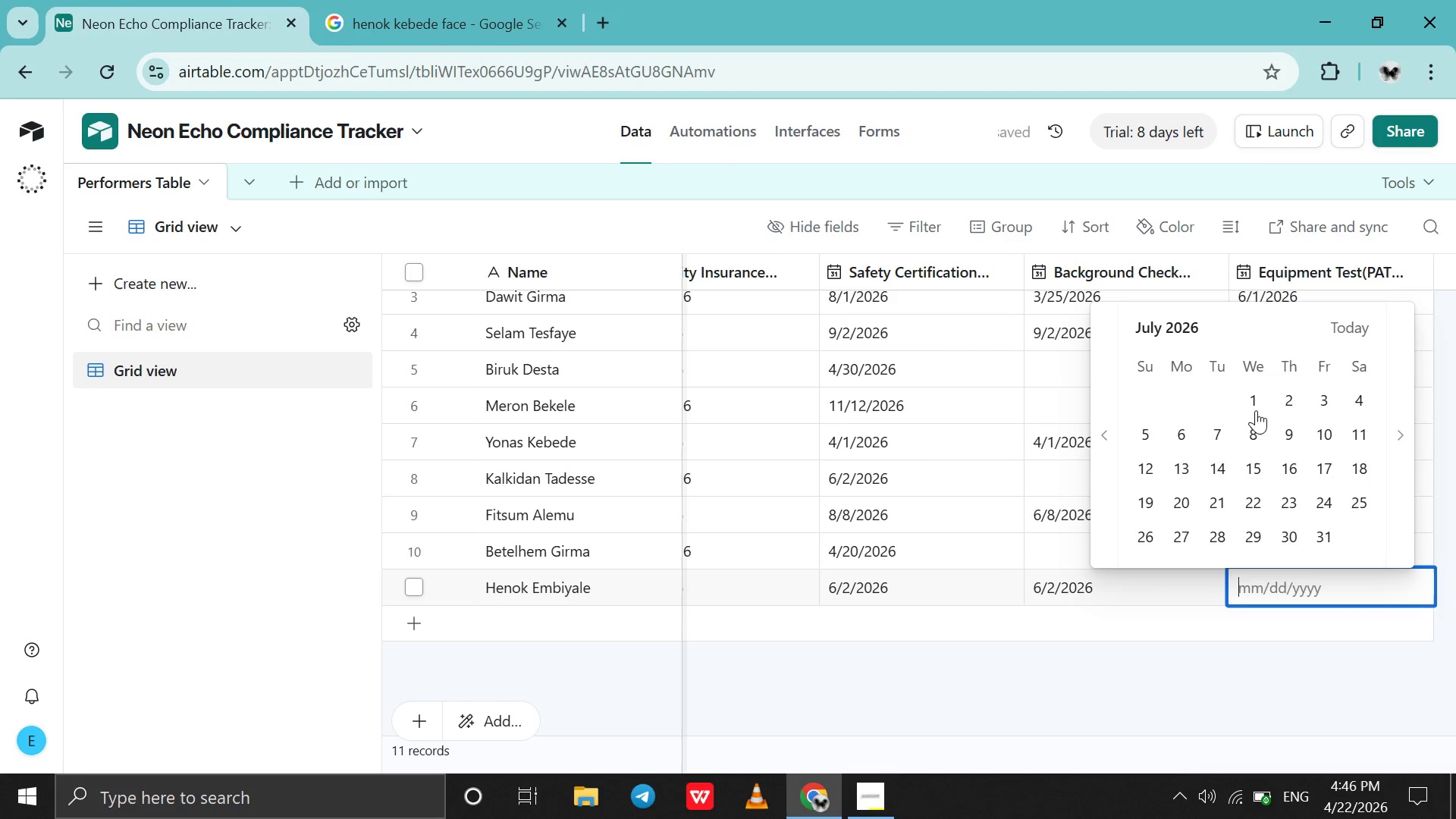 
left_click([1283, 397])
 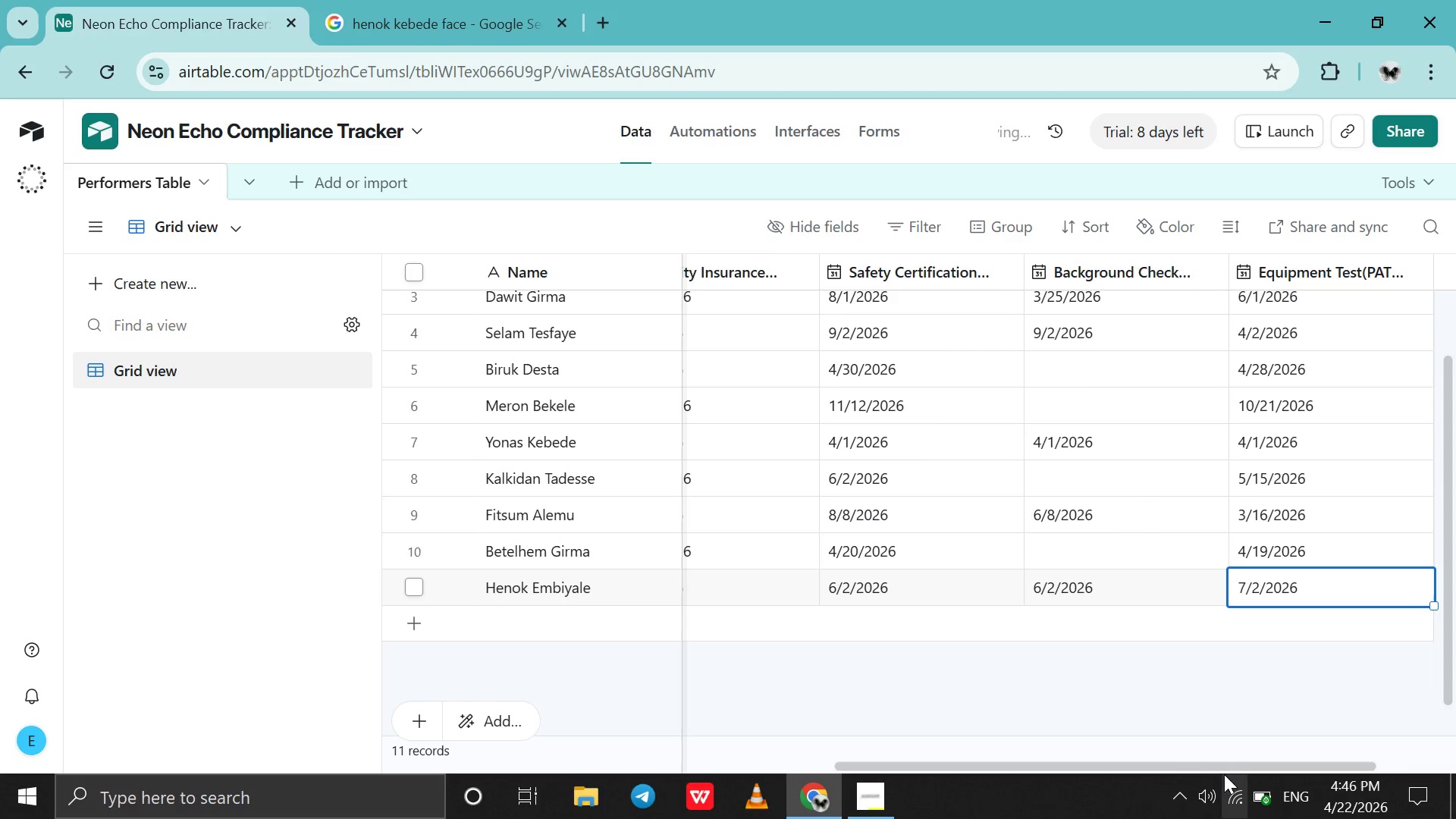 
left_click_drag(start_coordinate=[1223, 770], to_coordinate=[551, 780])
 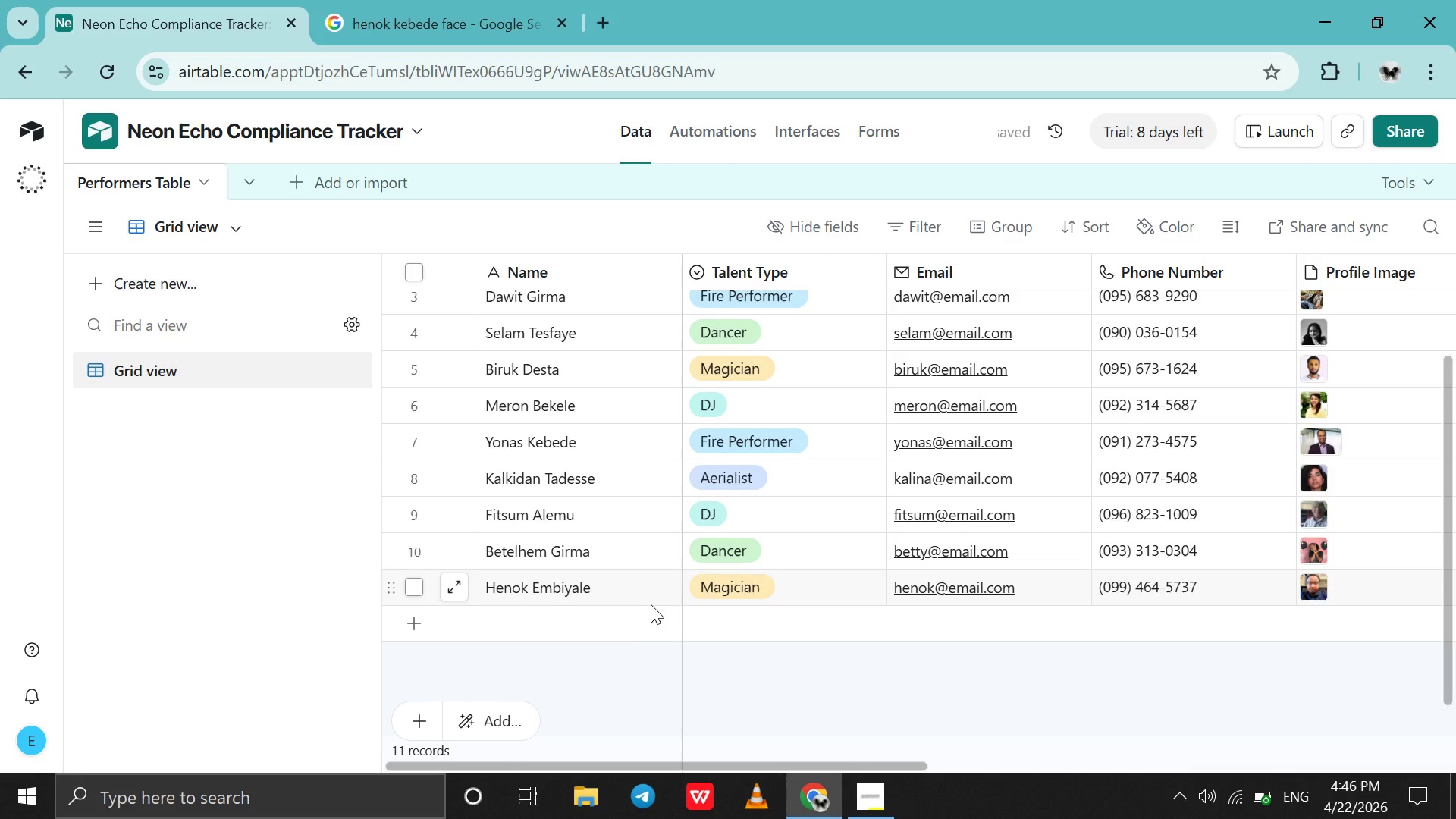 
double_click([629, 613])
 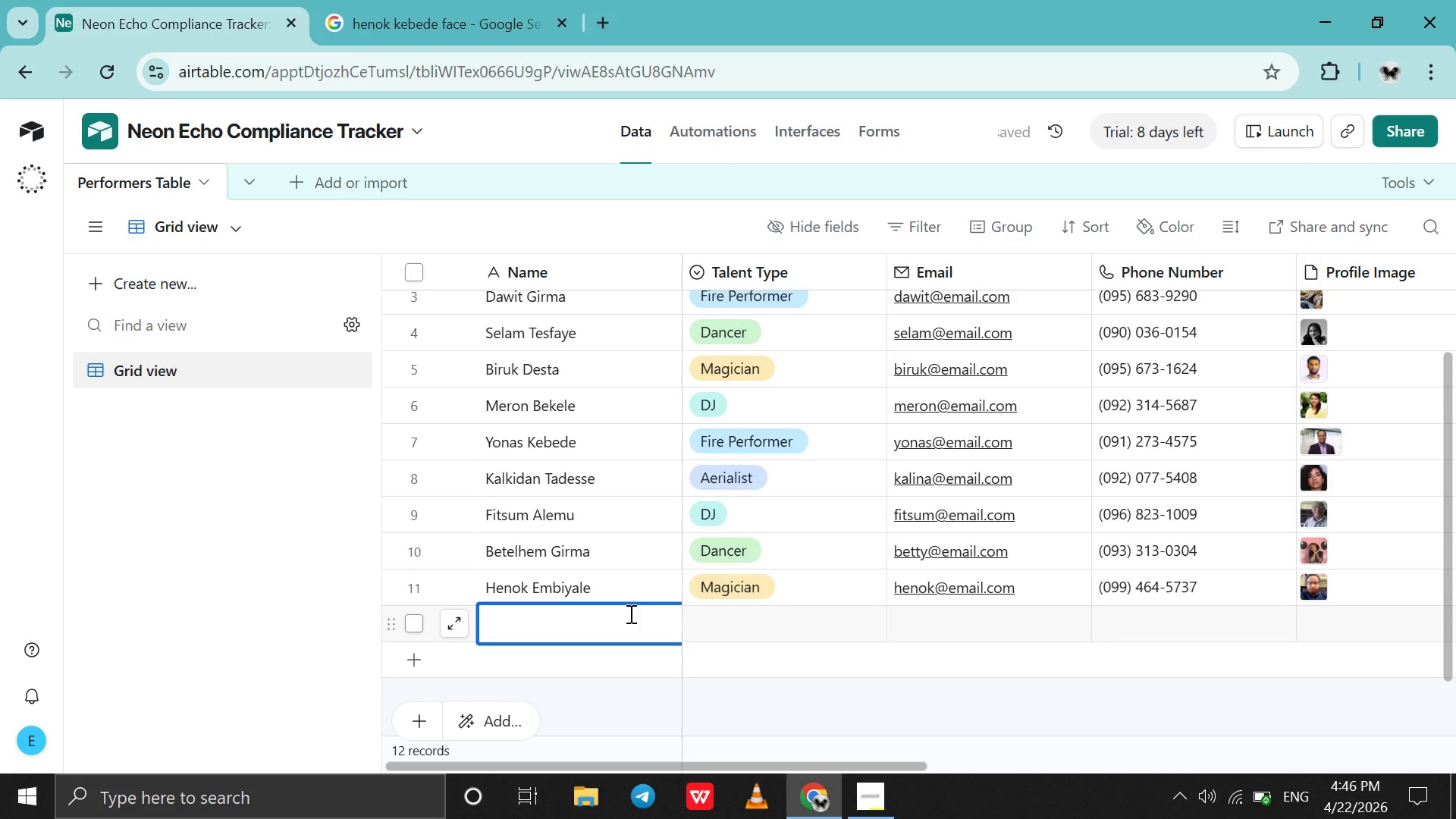 
type(Rahel Tesfahun)
 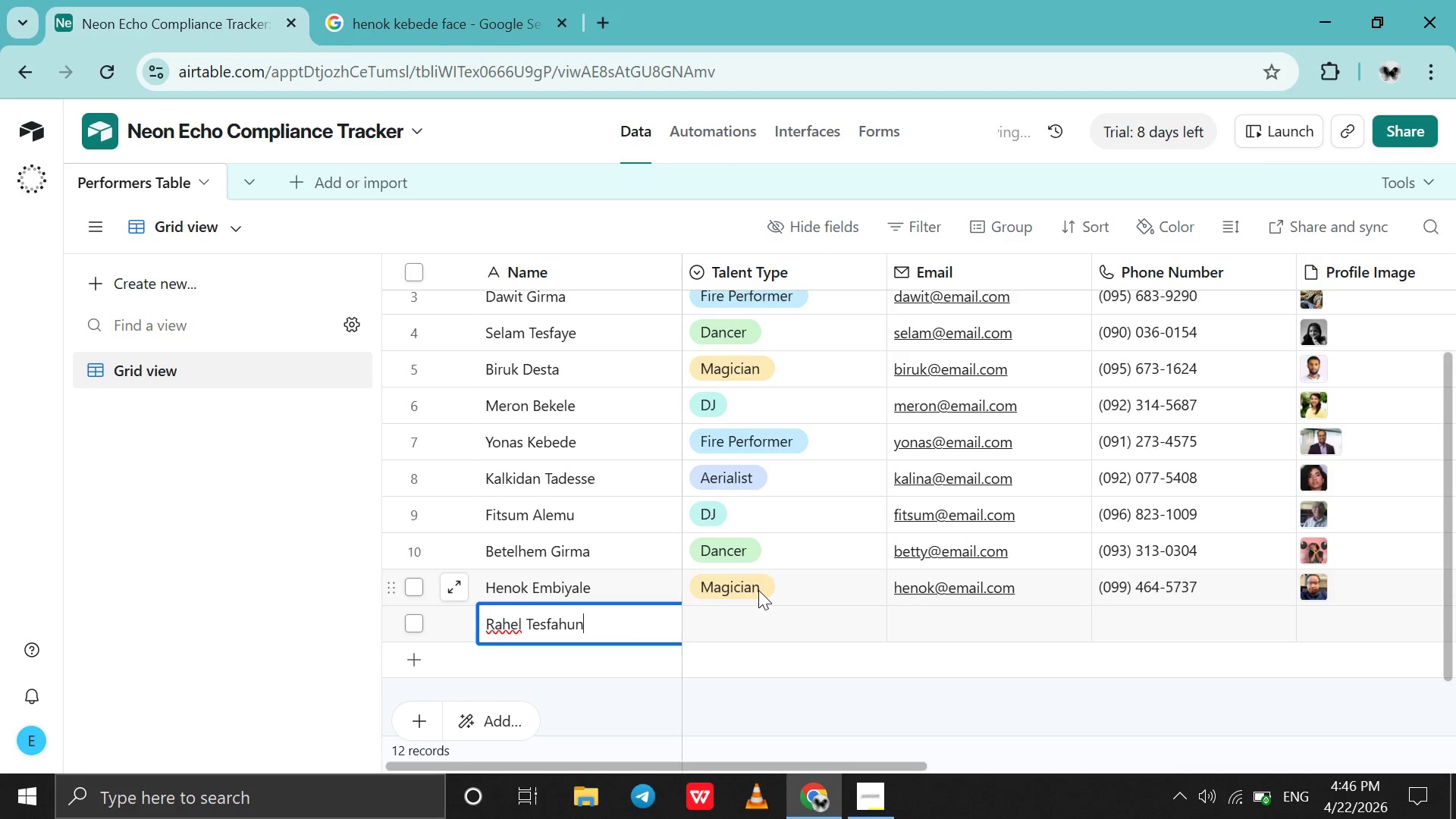 
wait(5.7)
 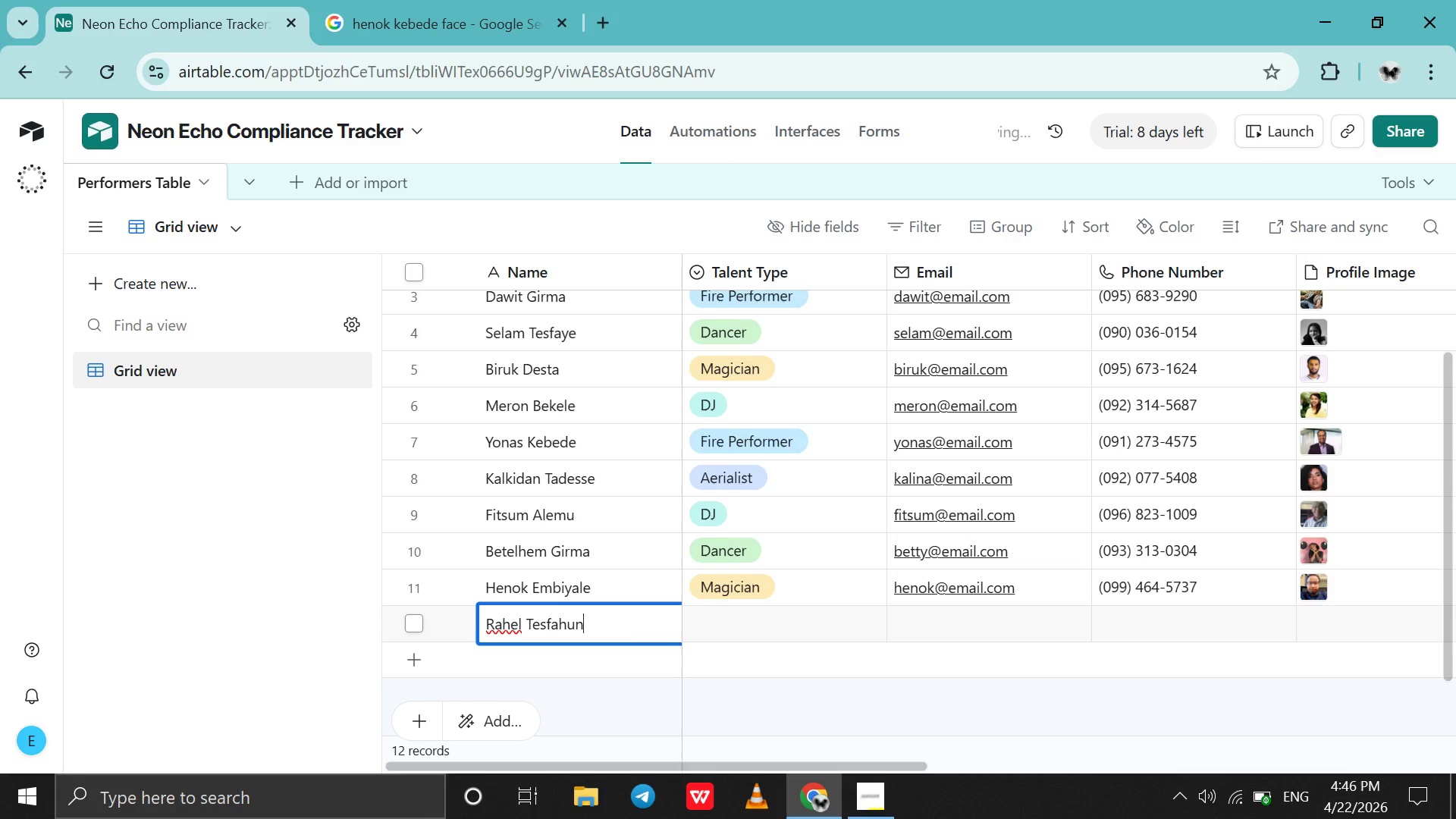 
double_click([764, 617])
 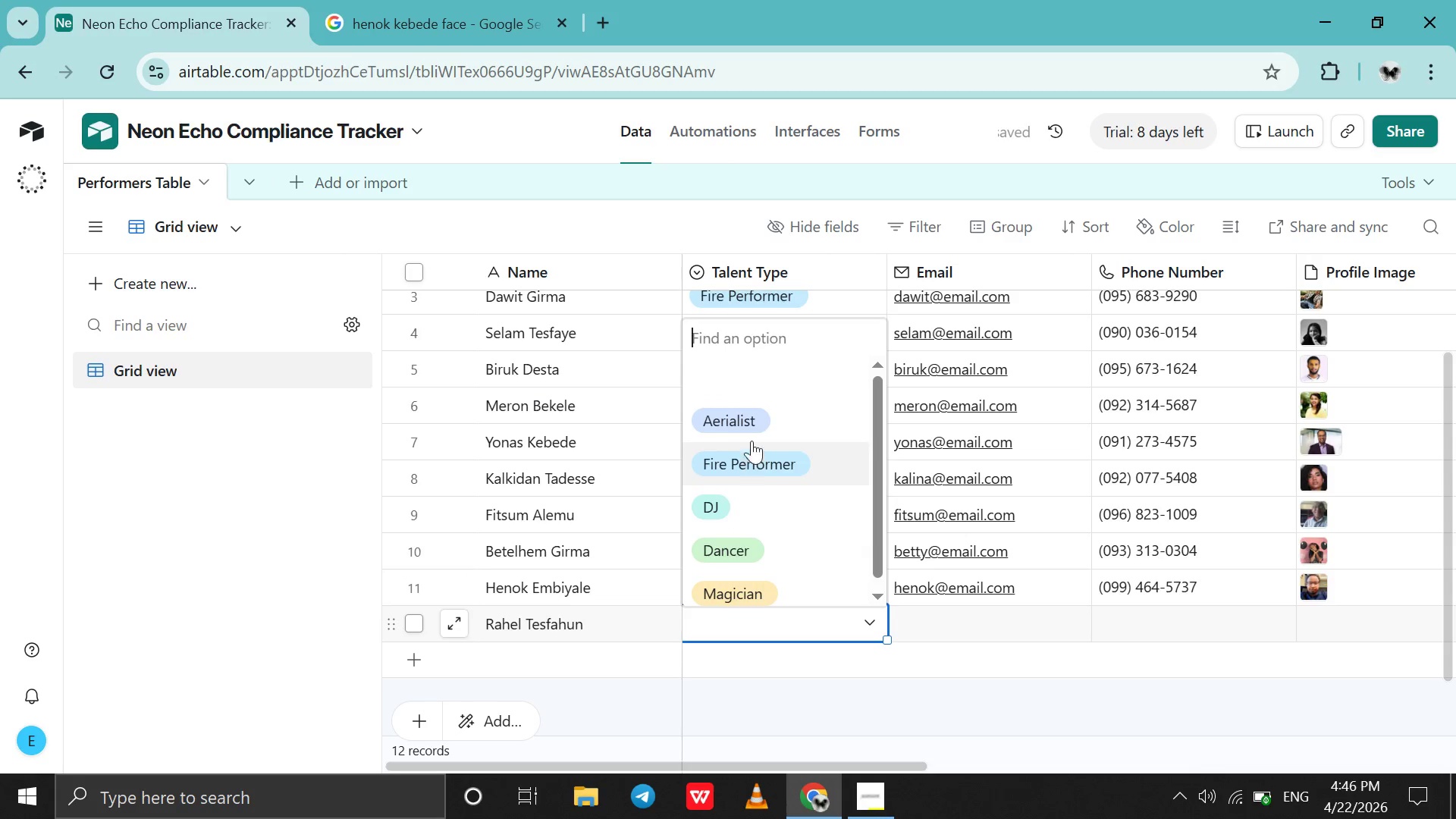 
left_click([756, 418])
 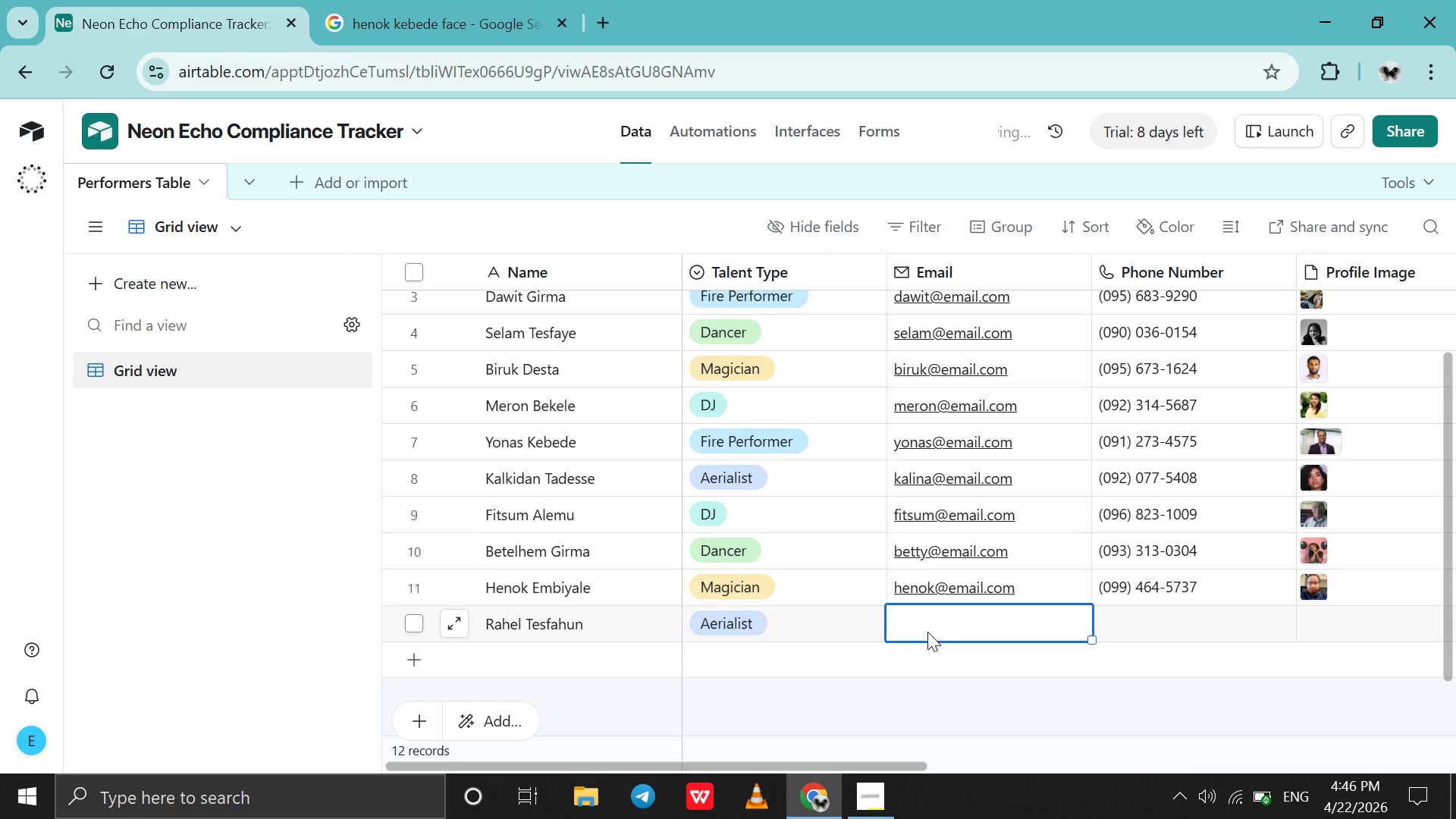 
double_click([927, 632])
 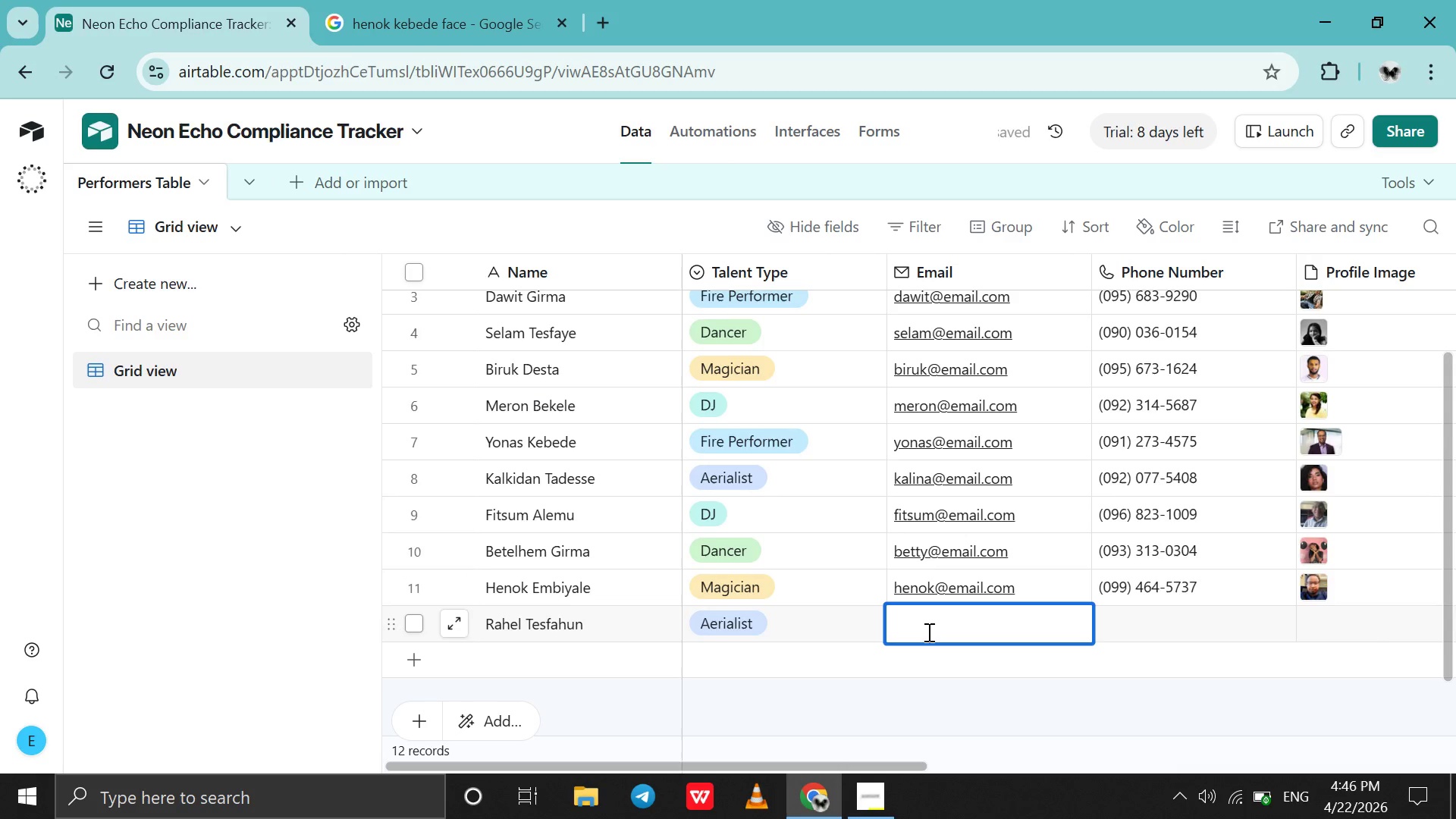 
type(rahel)
 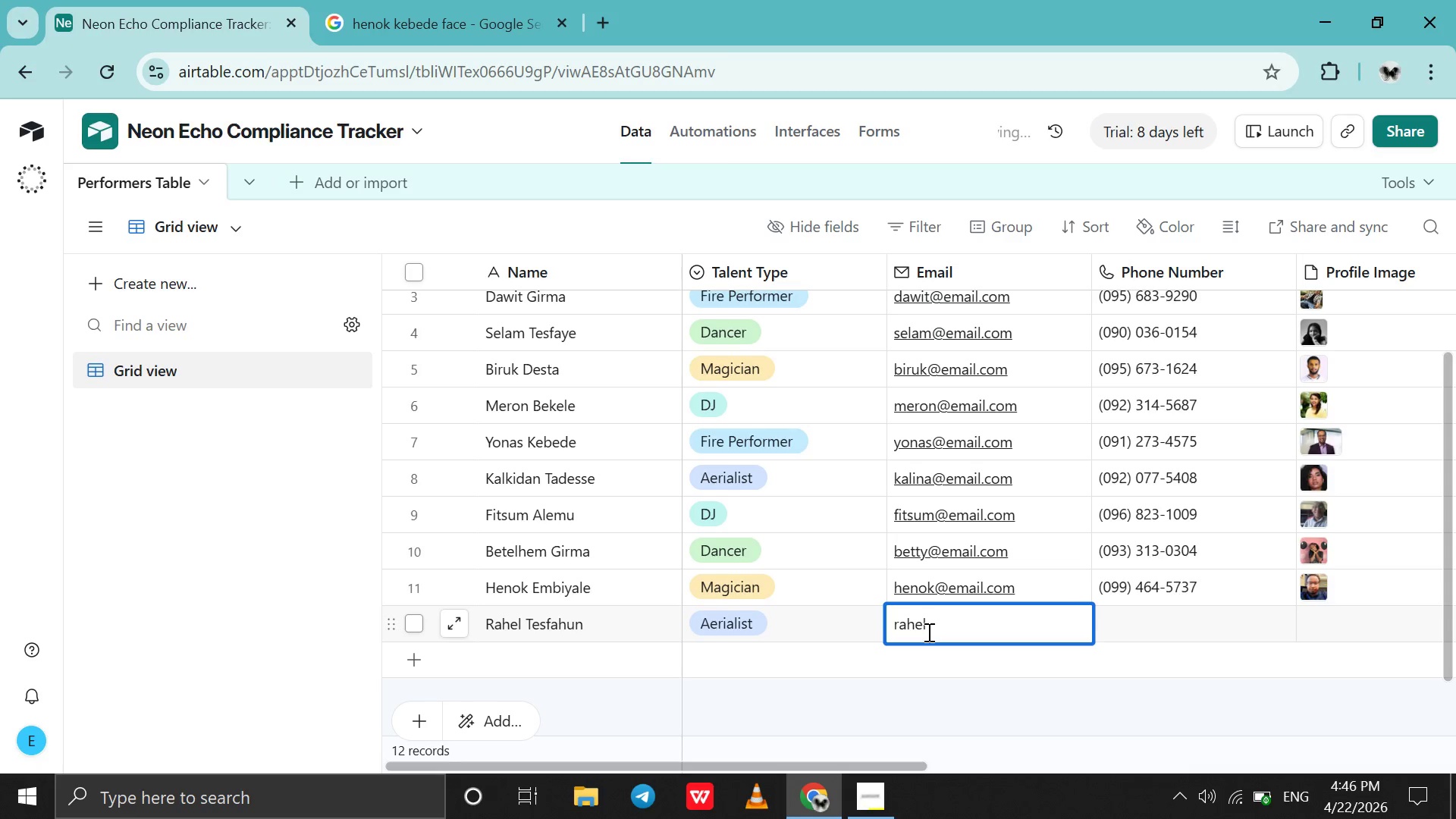 
key(Control+ControlLeft)
 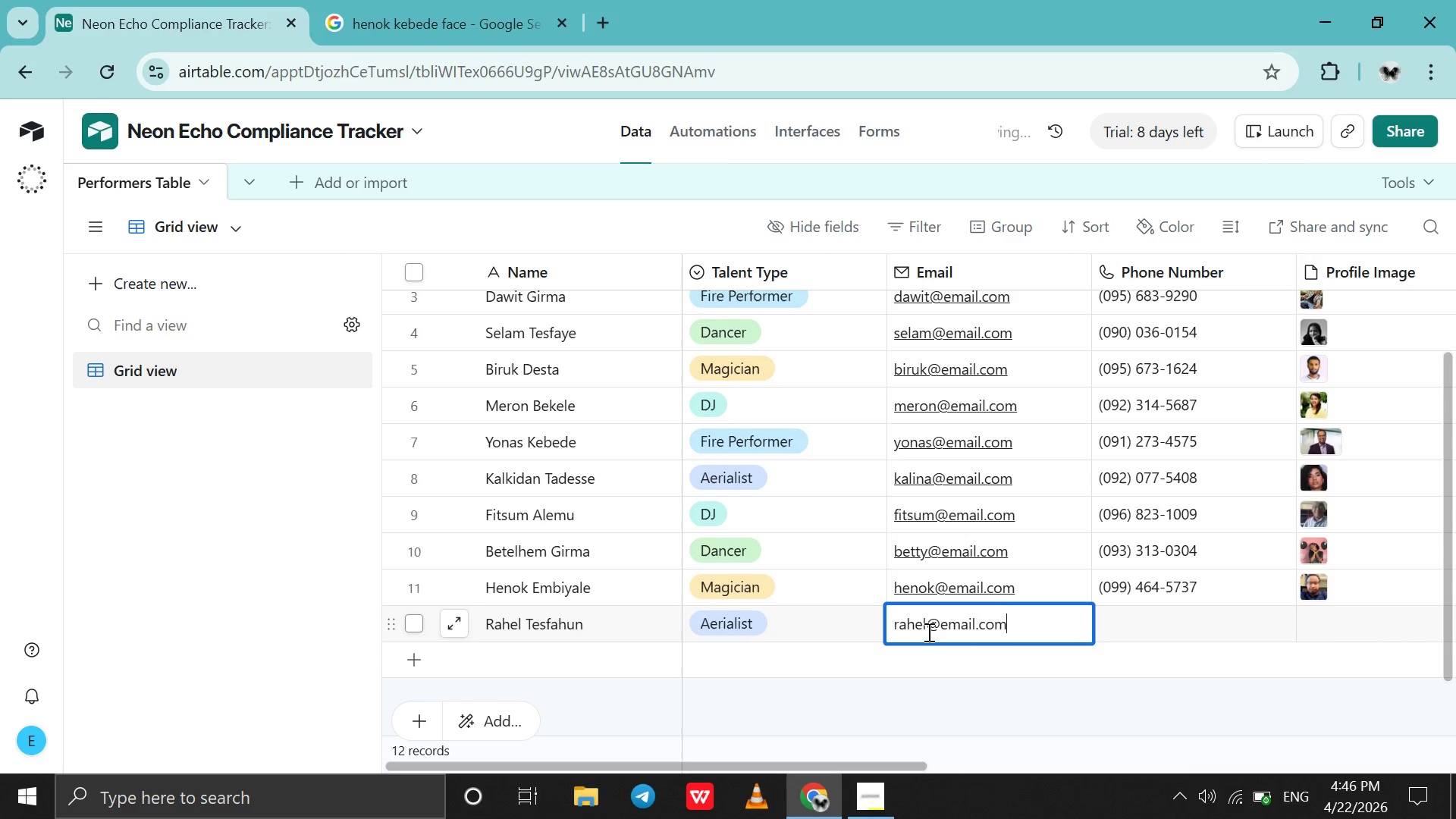 
key(Control+V)
 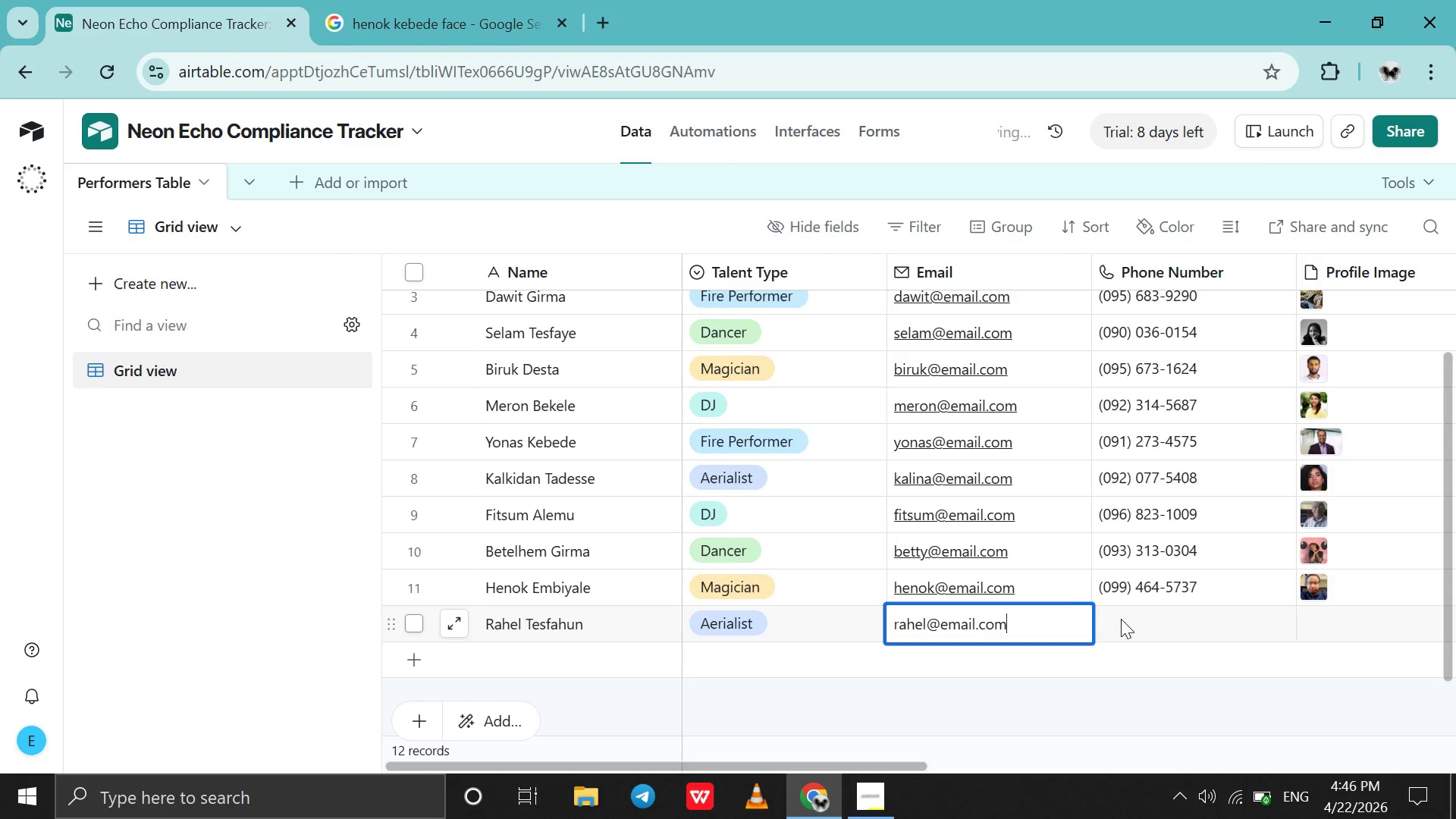 
double_click([1121, 619])
 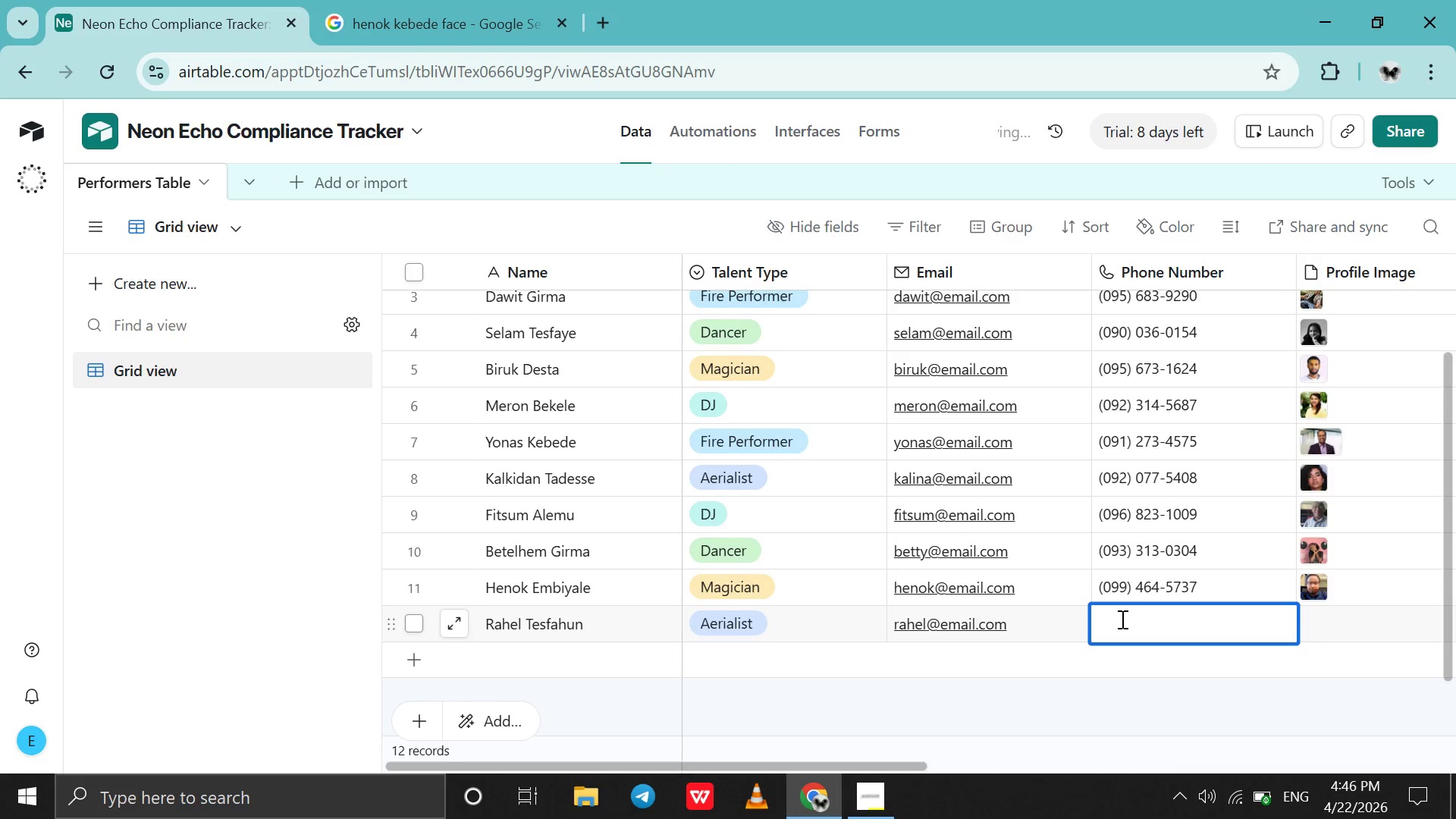 
type(0925463718)
 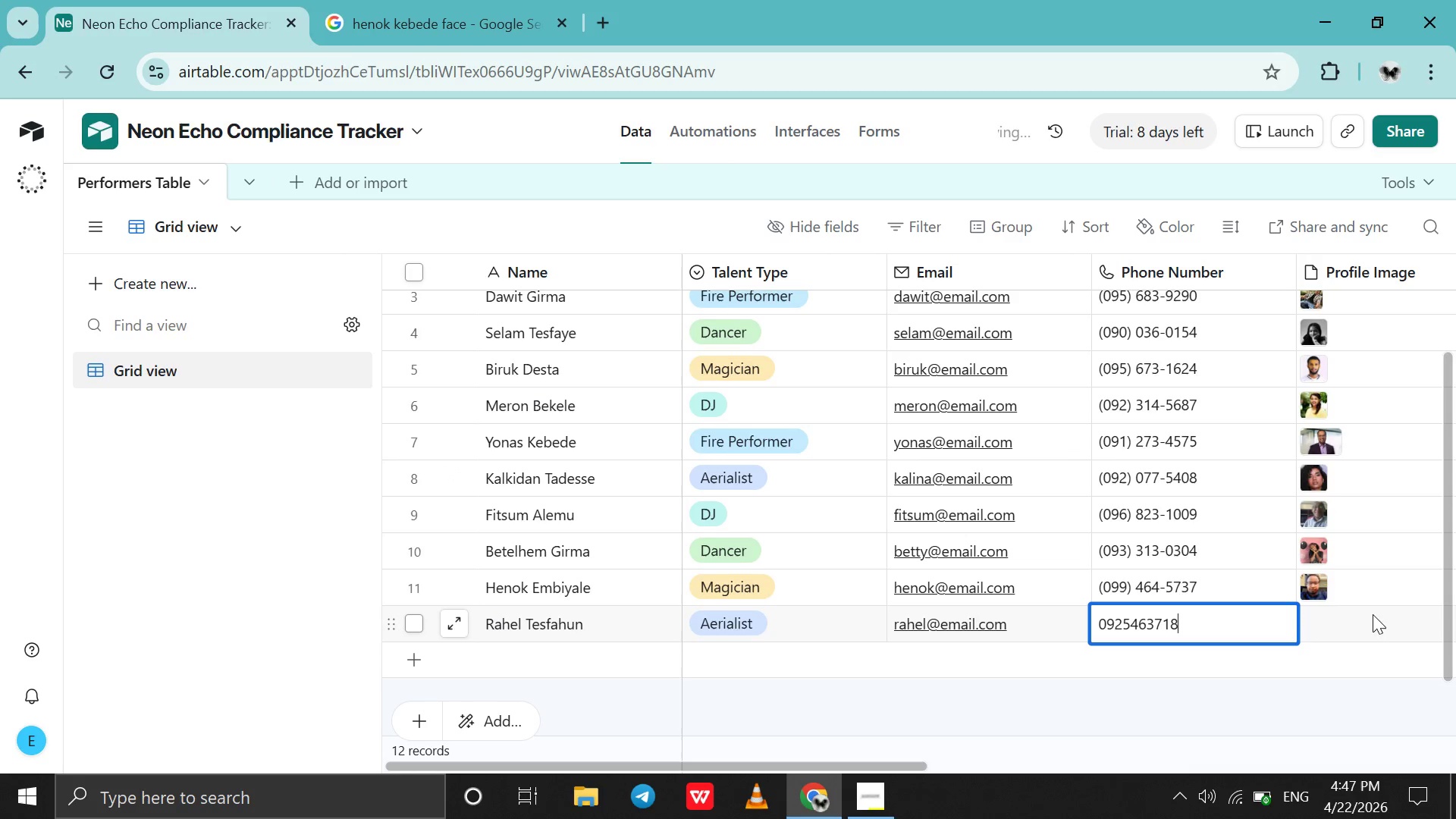 
left_click([1344, 641])
 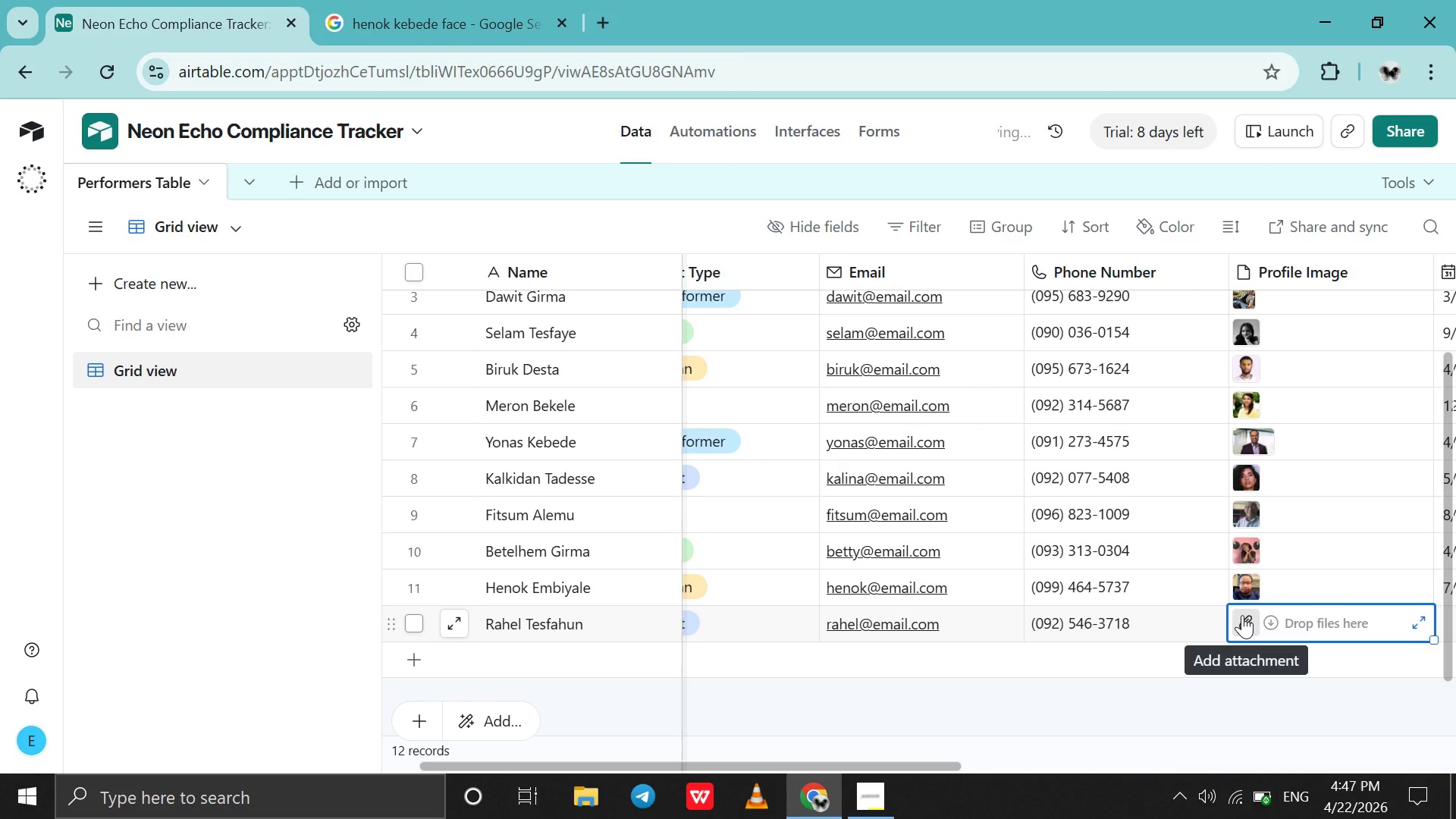 
left_click([1242, 615])
 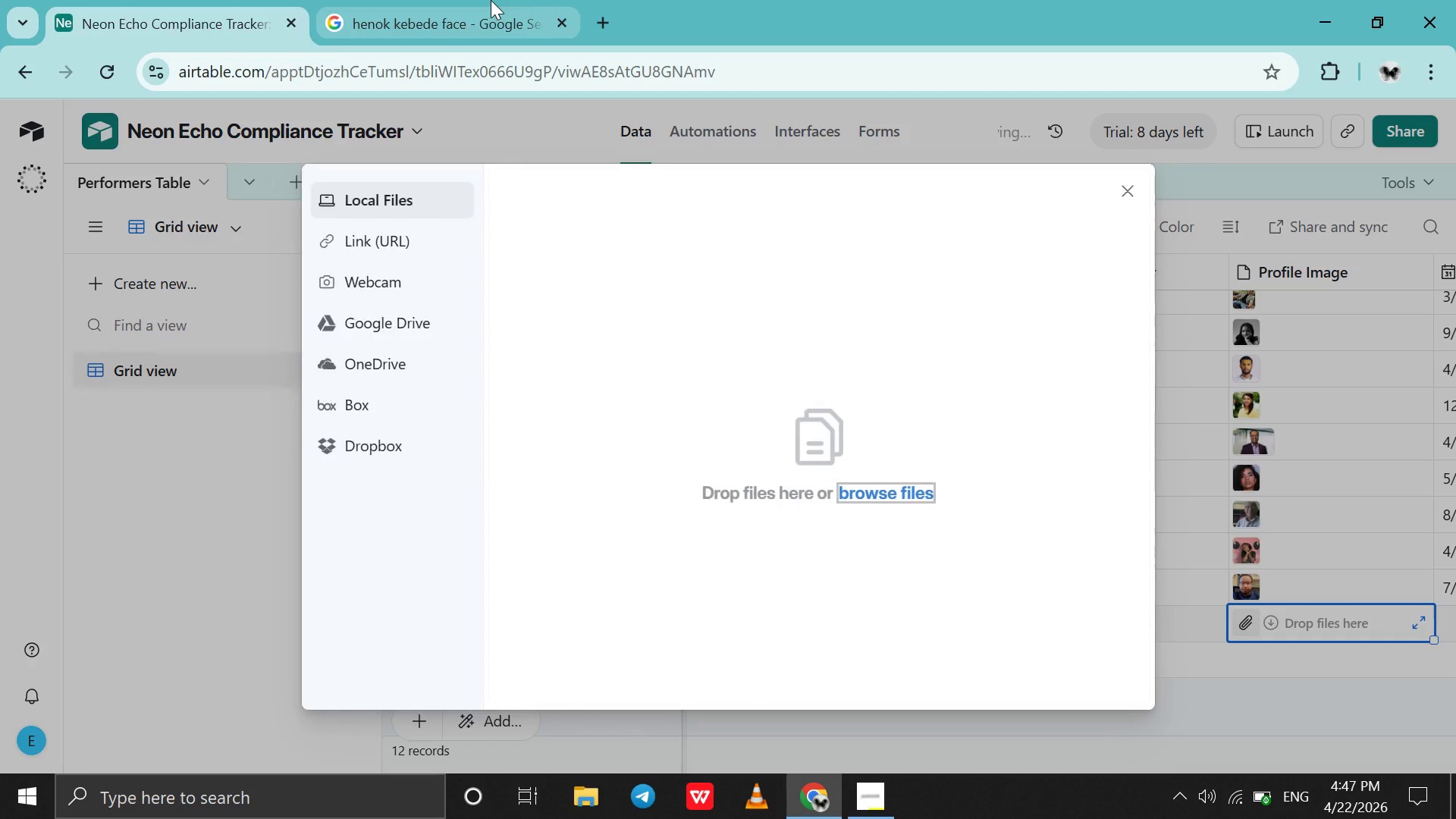 
left_click([491, 0])
 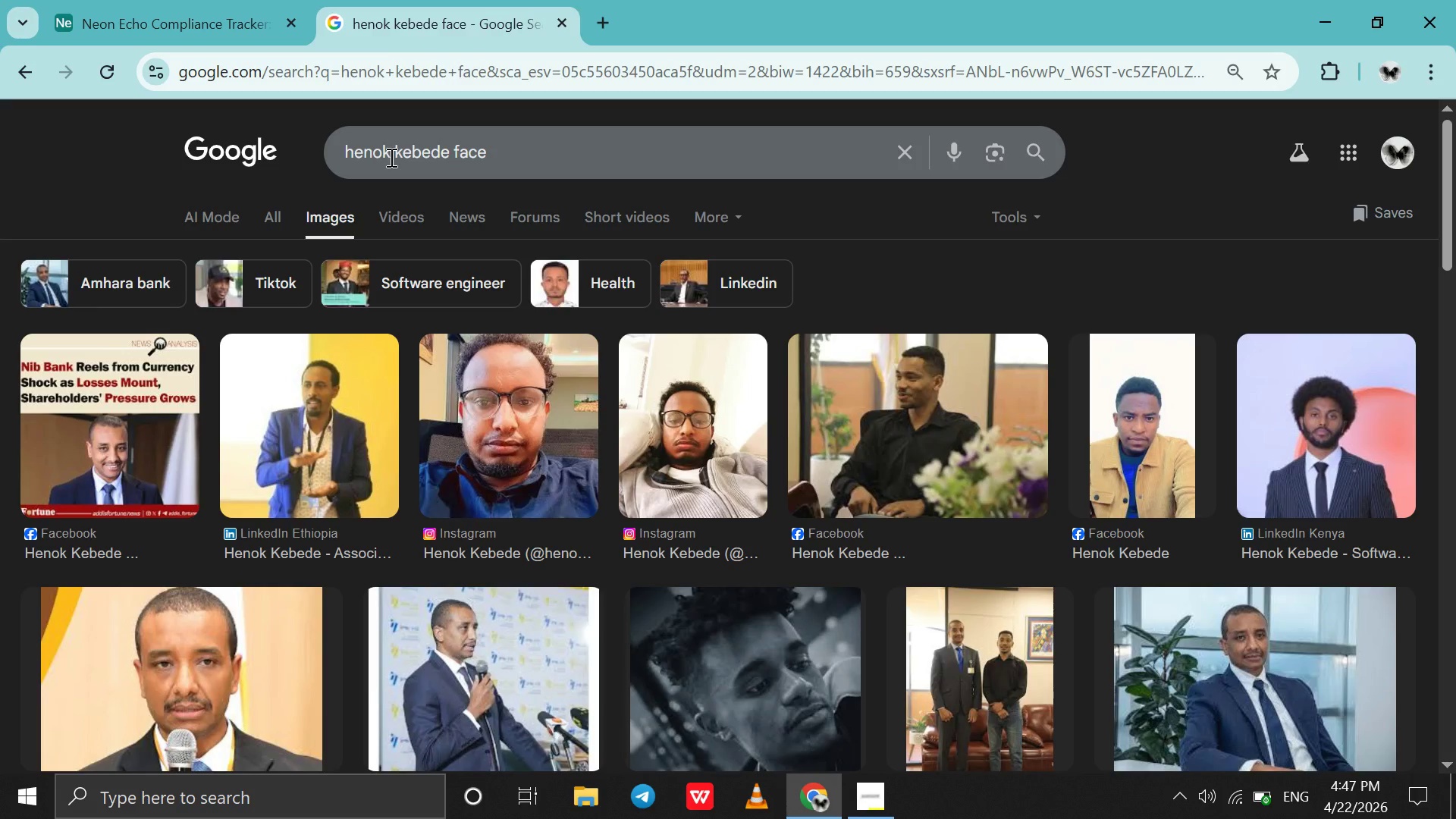 
left_click_drag(start_coordinate=[390, 157], to_coordinate=[302, 151])
 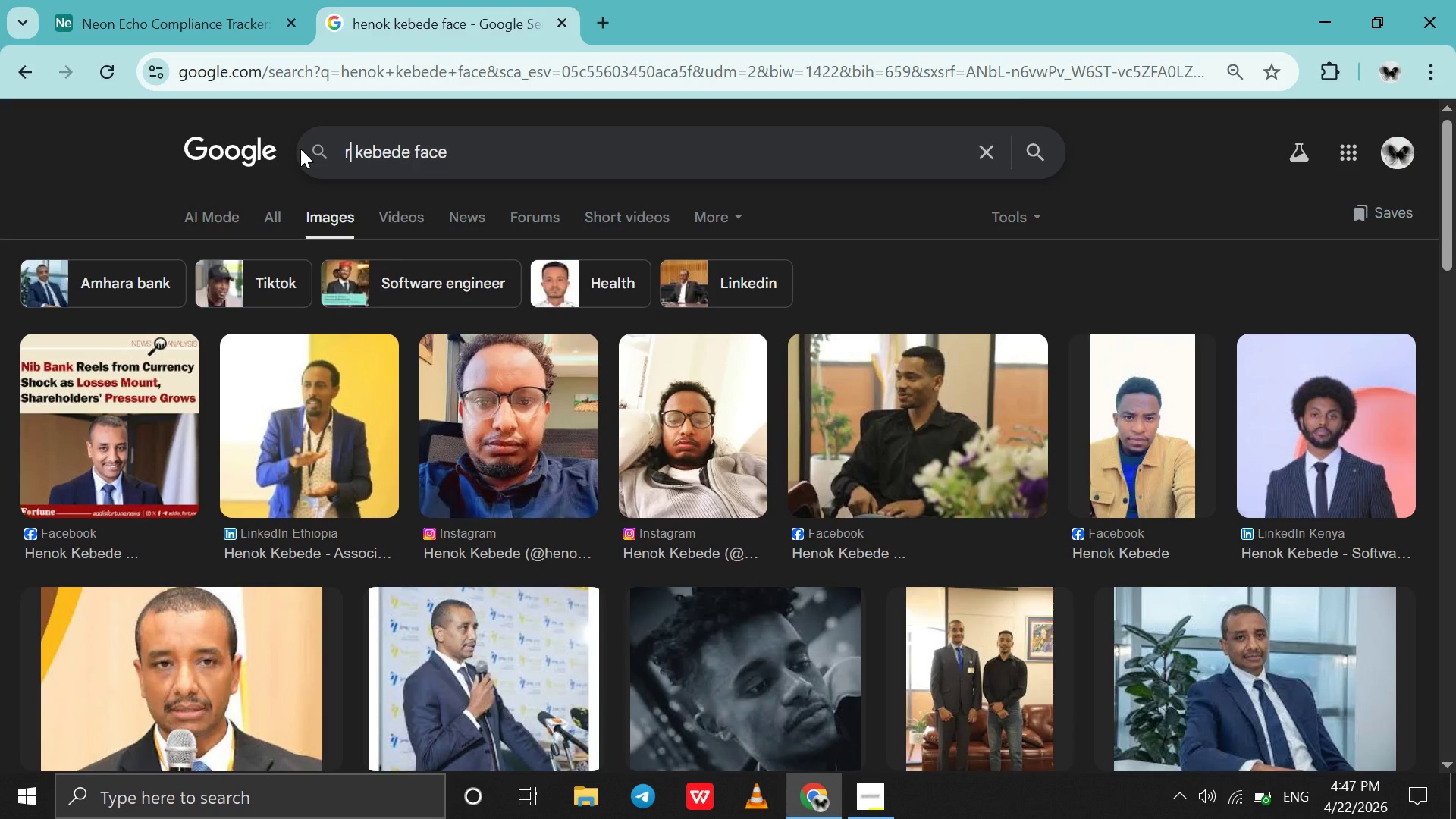 
type(rahel)
 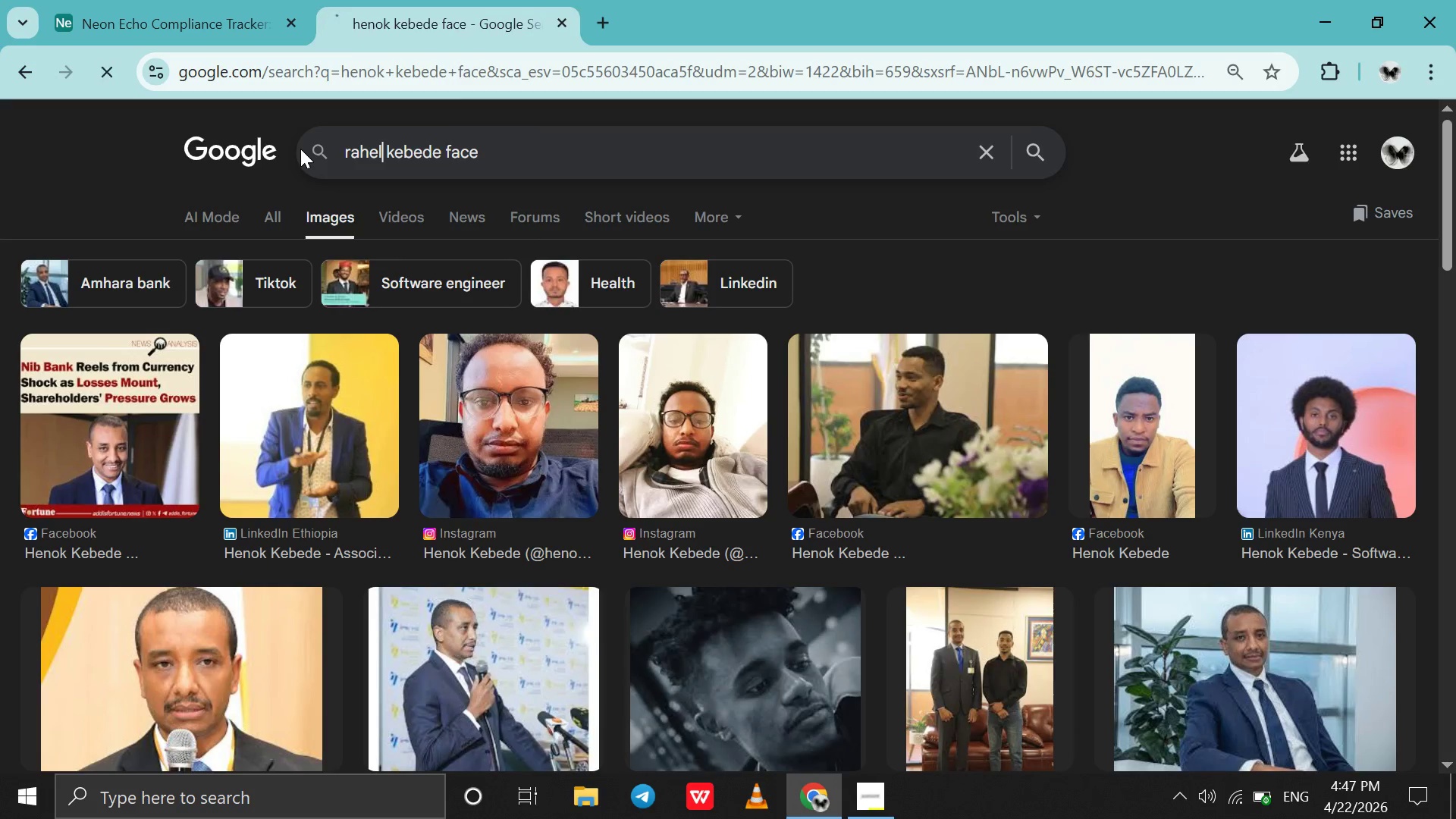 
key(Enter)
 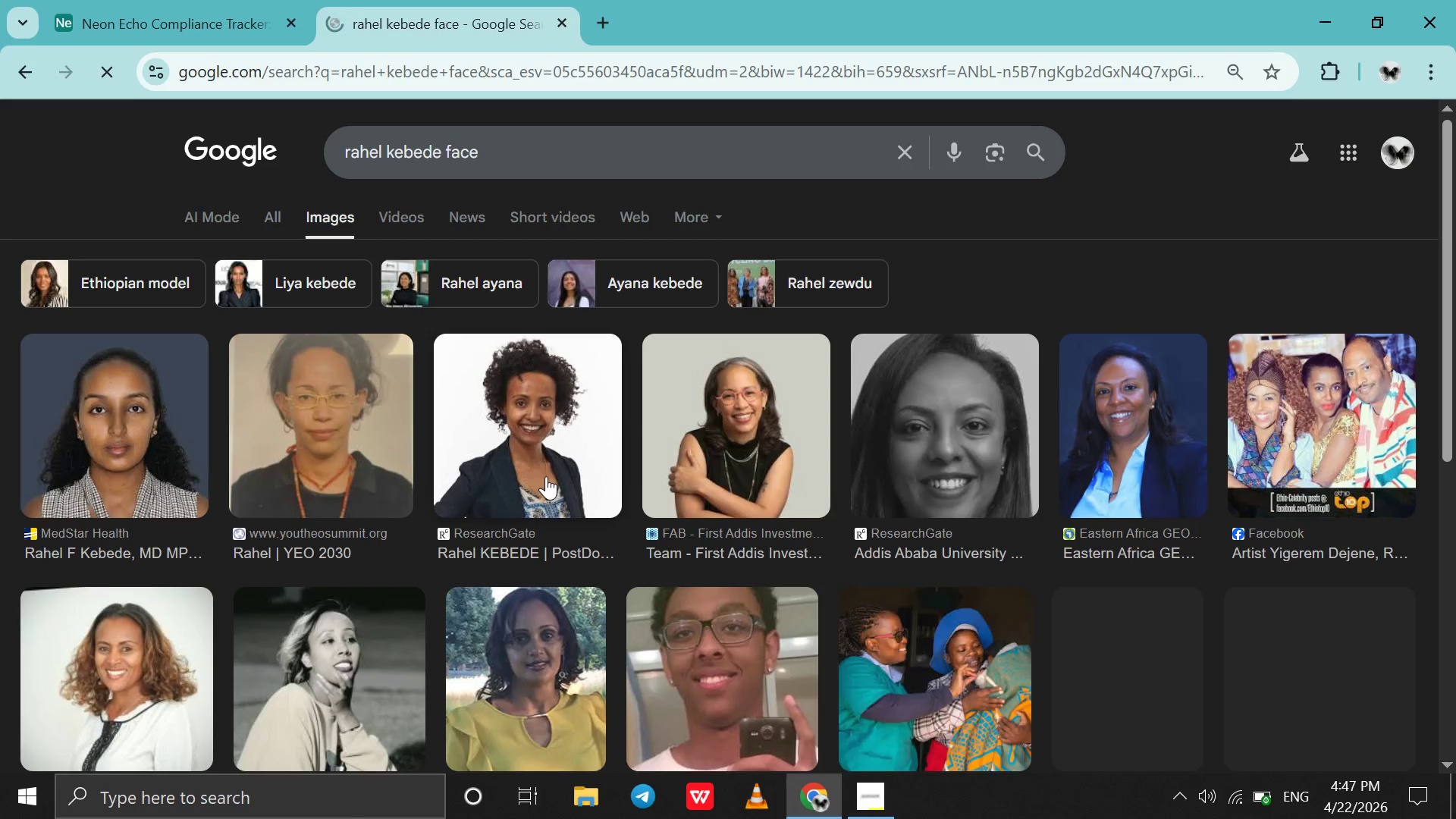 
left_click_drag(start_coordinate=[136, 450], to_coordinate=[759, 344])
 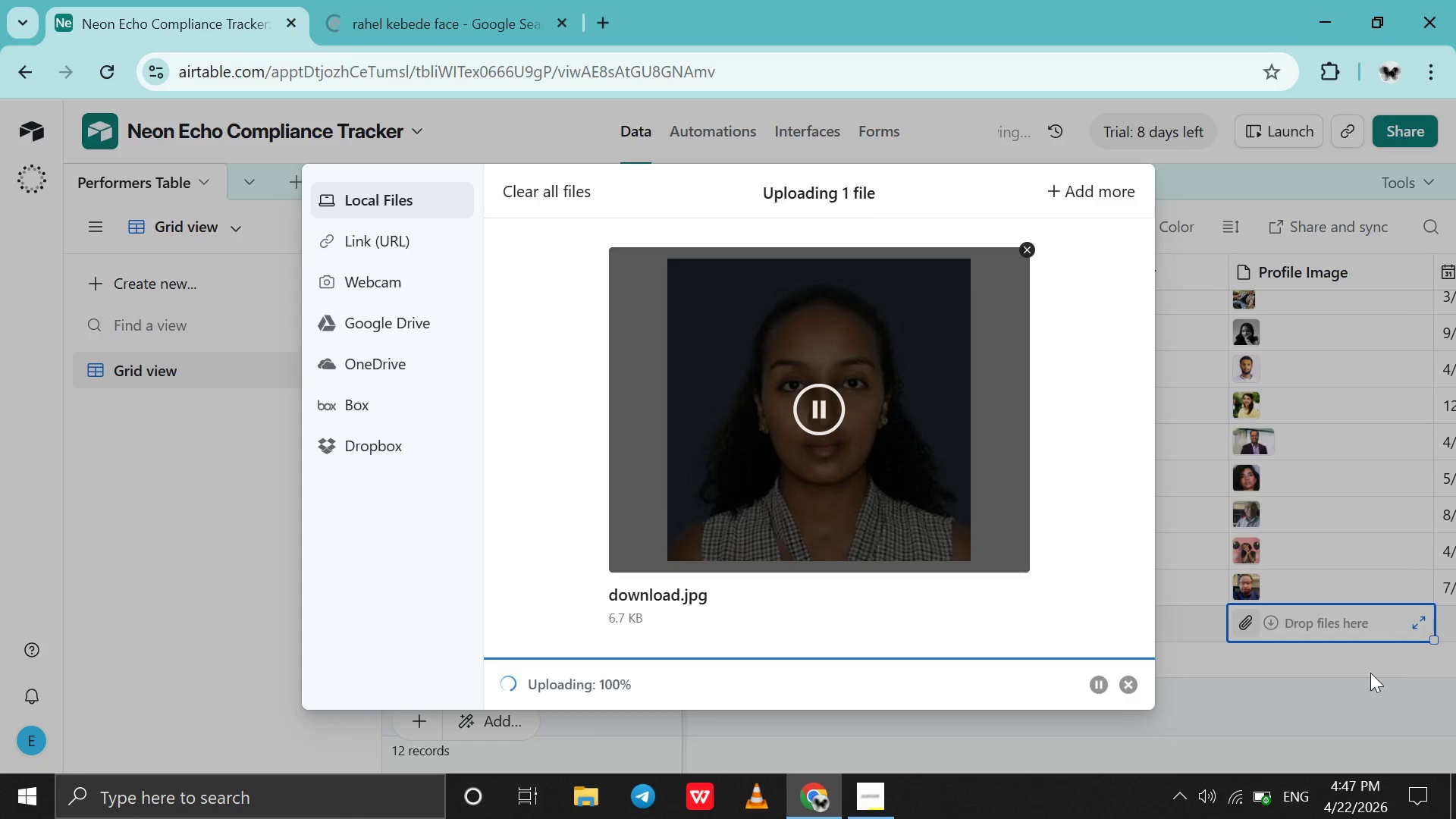 
wait(7.09)
 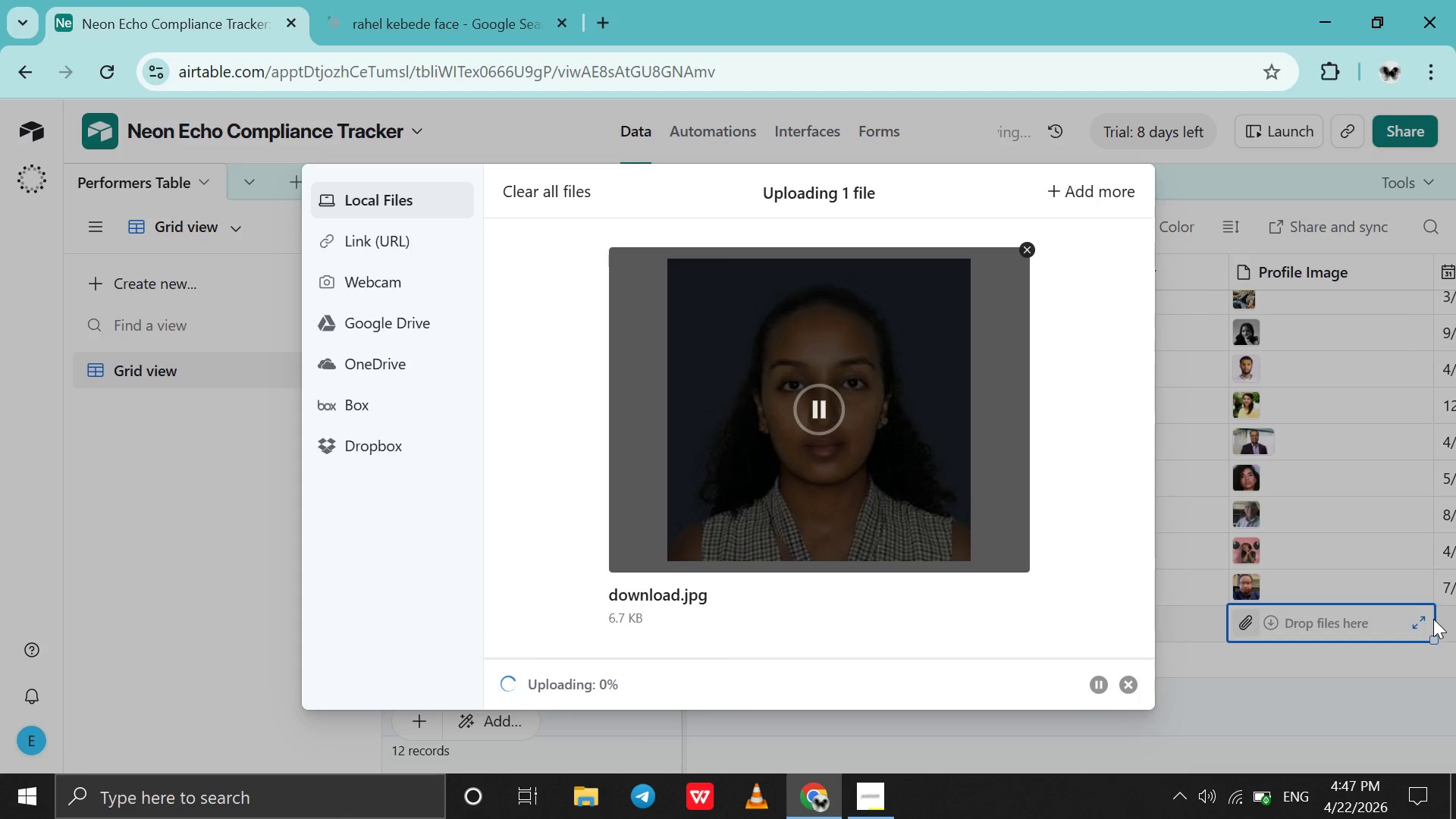 
left_click_drag(start_coordinate=[934, 769], to_coordinate=[1173, 748])
 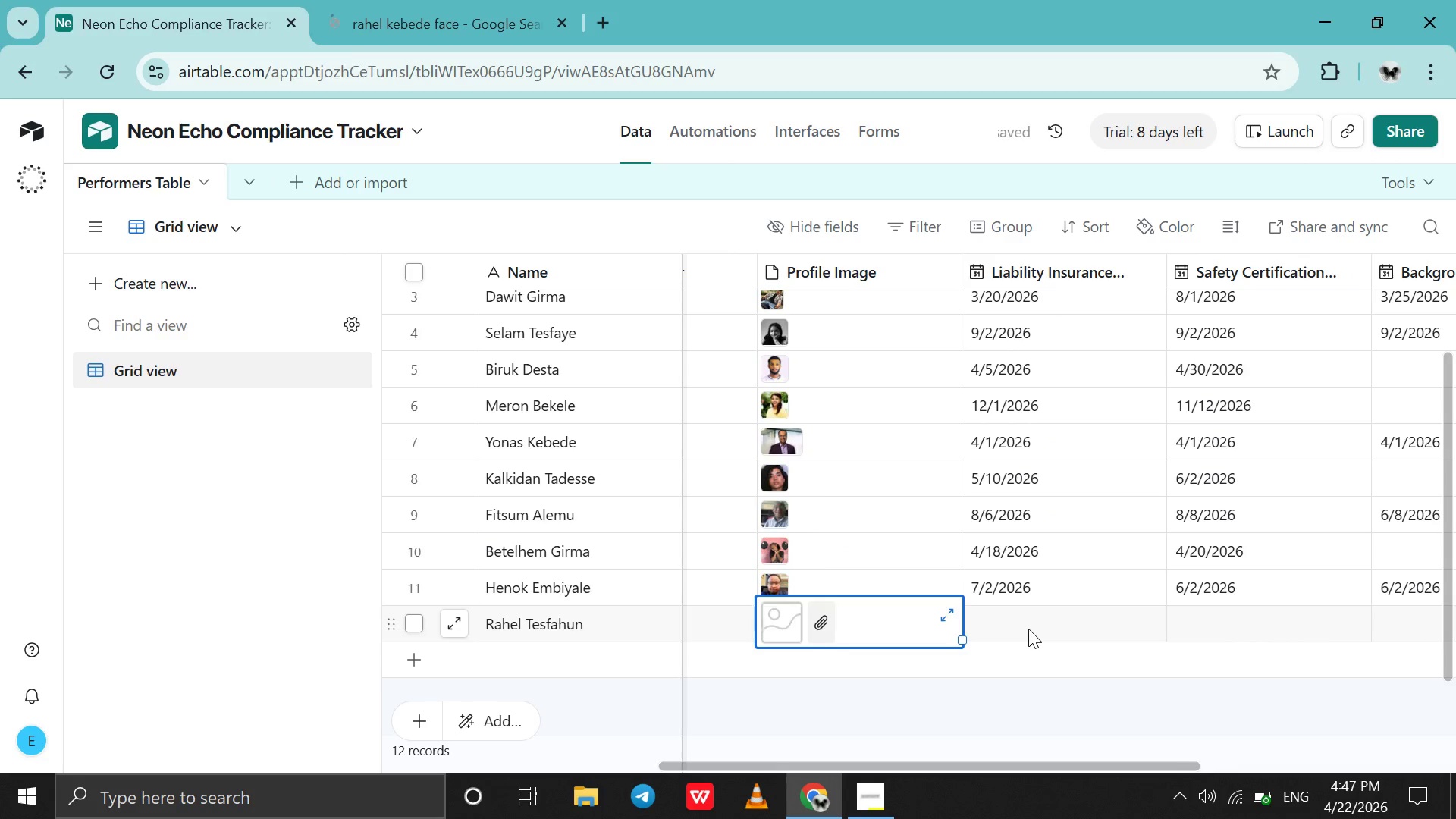 
double_click([1028, 629])
 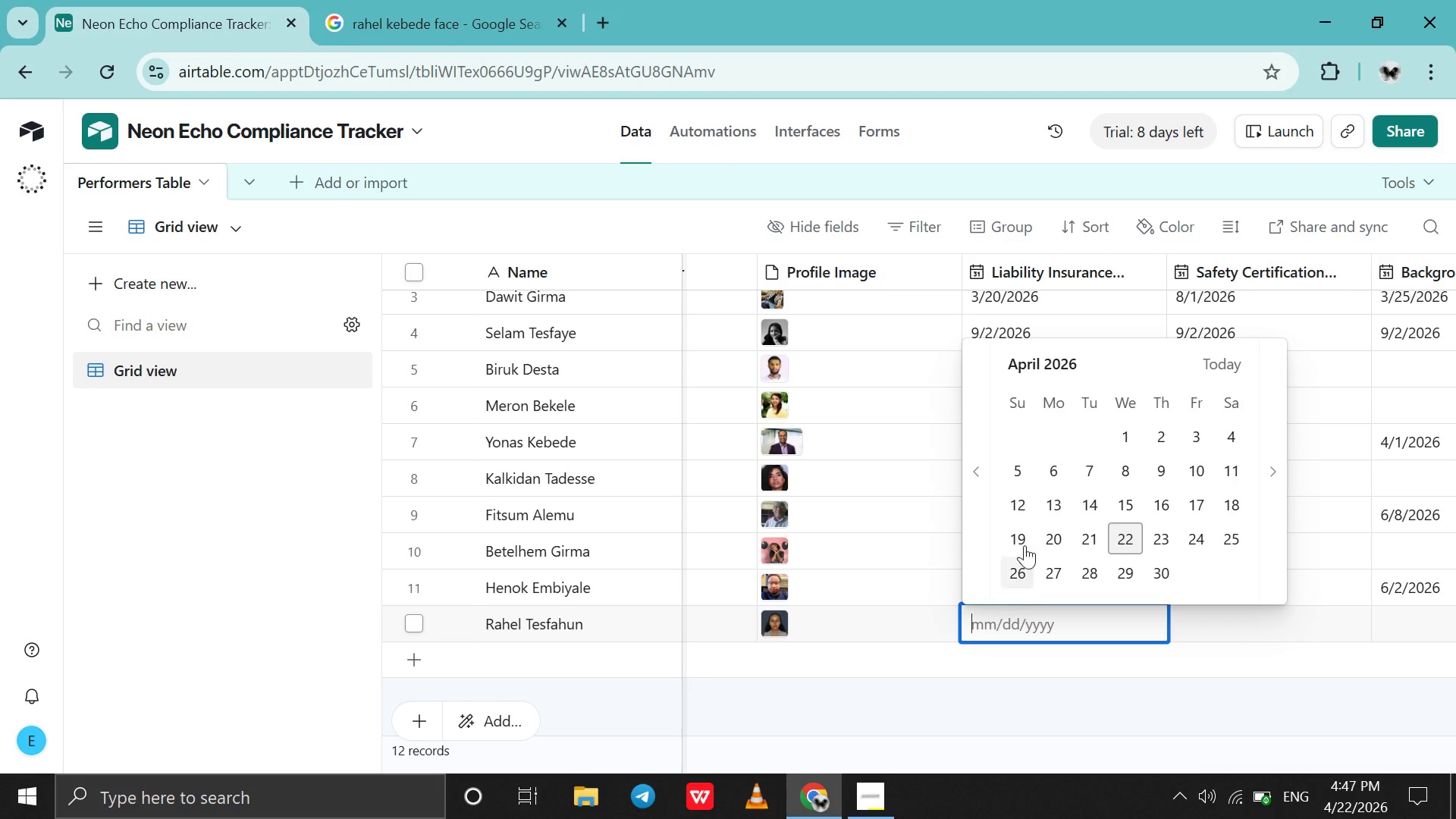 
wait(7.23)
 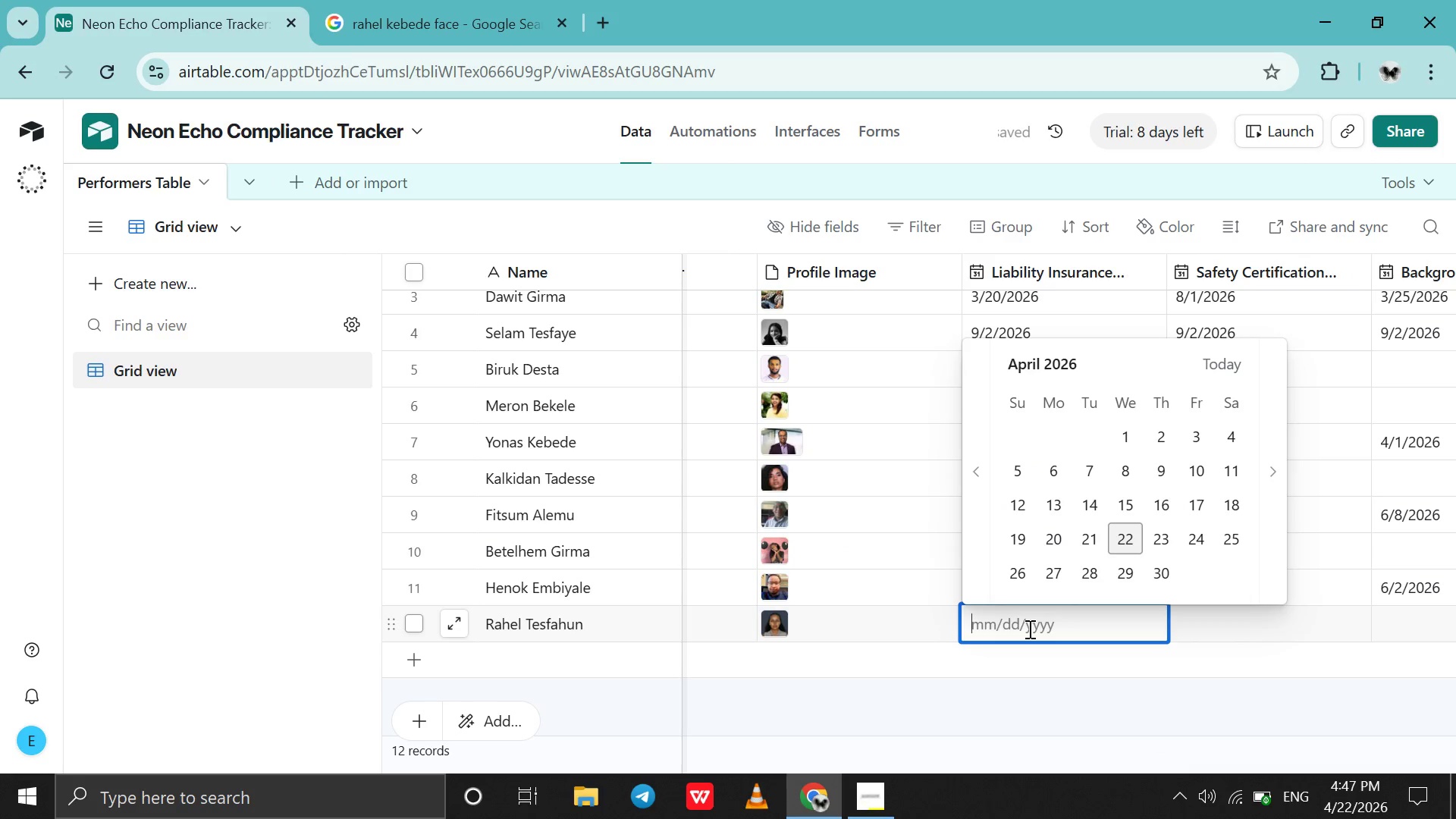 
left_click([1146, 422])
 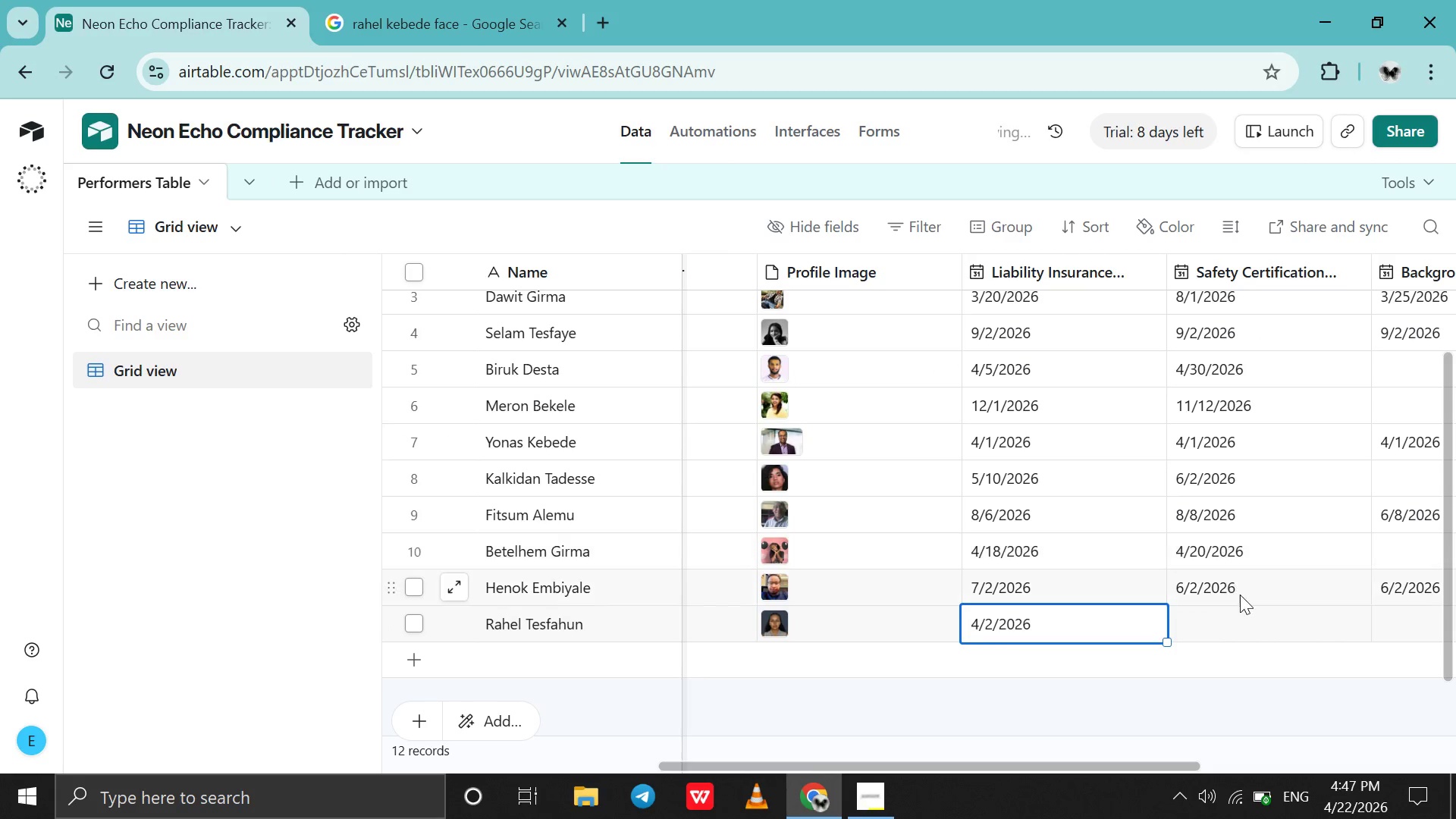 
left_click([1235, 647])
 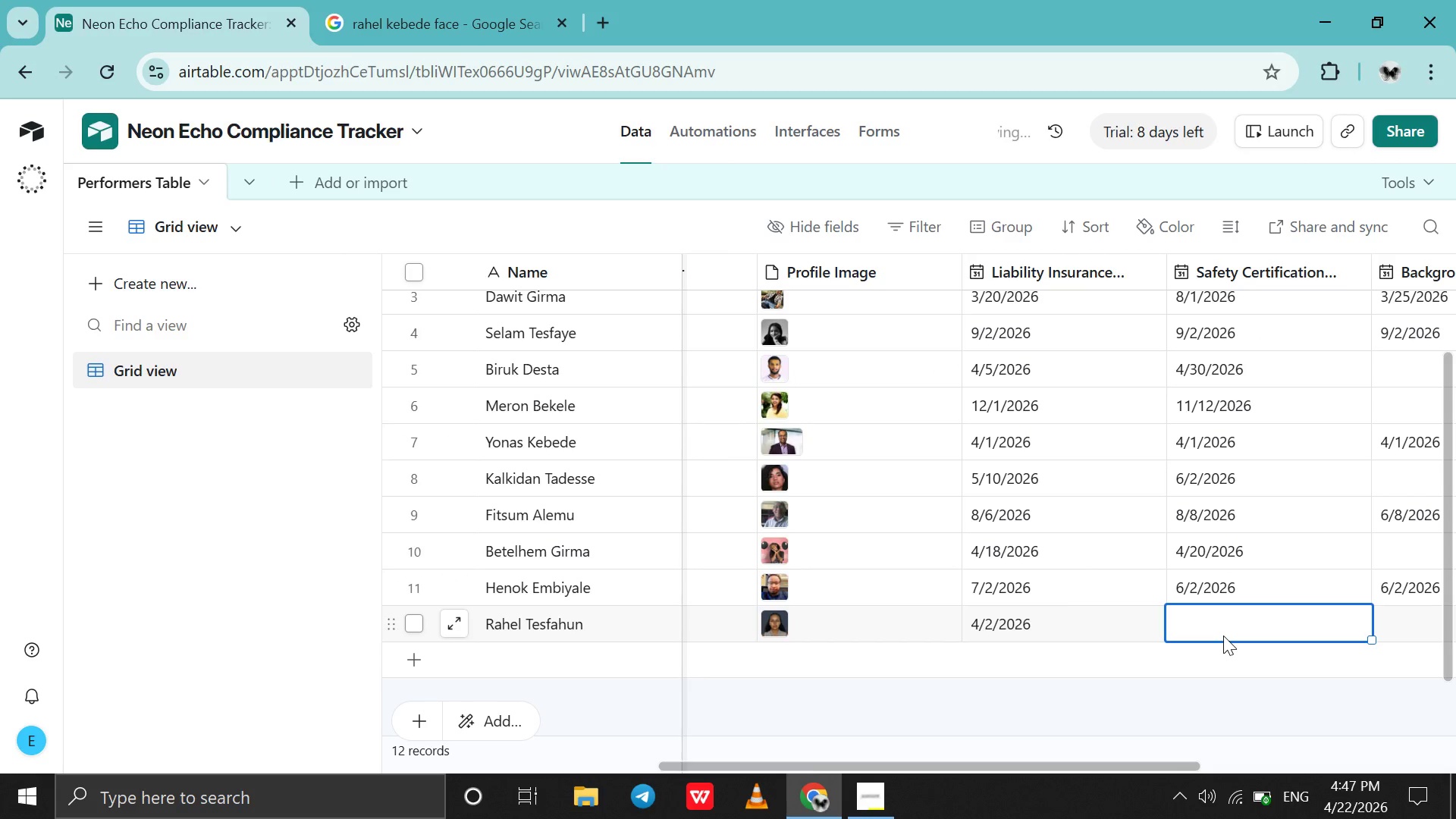 
double_click([1223, 635])
 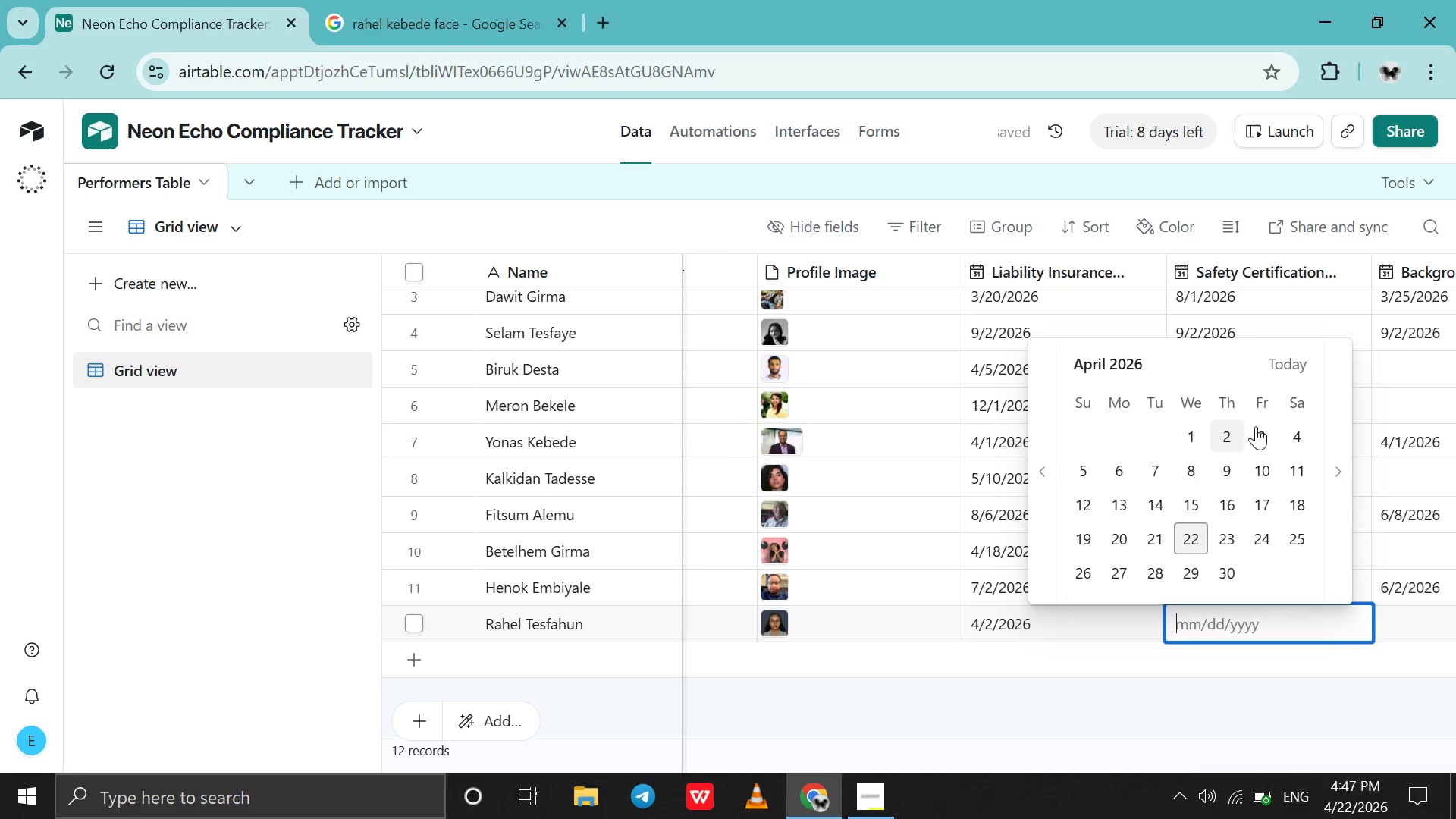 
left_click_drag(start_coordinate=[1264, 425], to_coordinate=[1272, 435])
 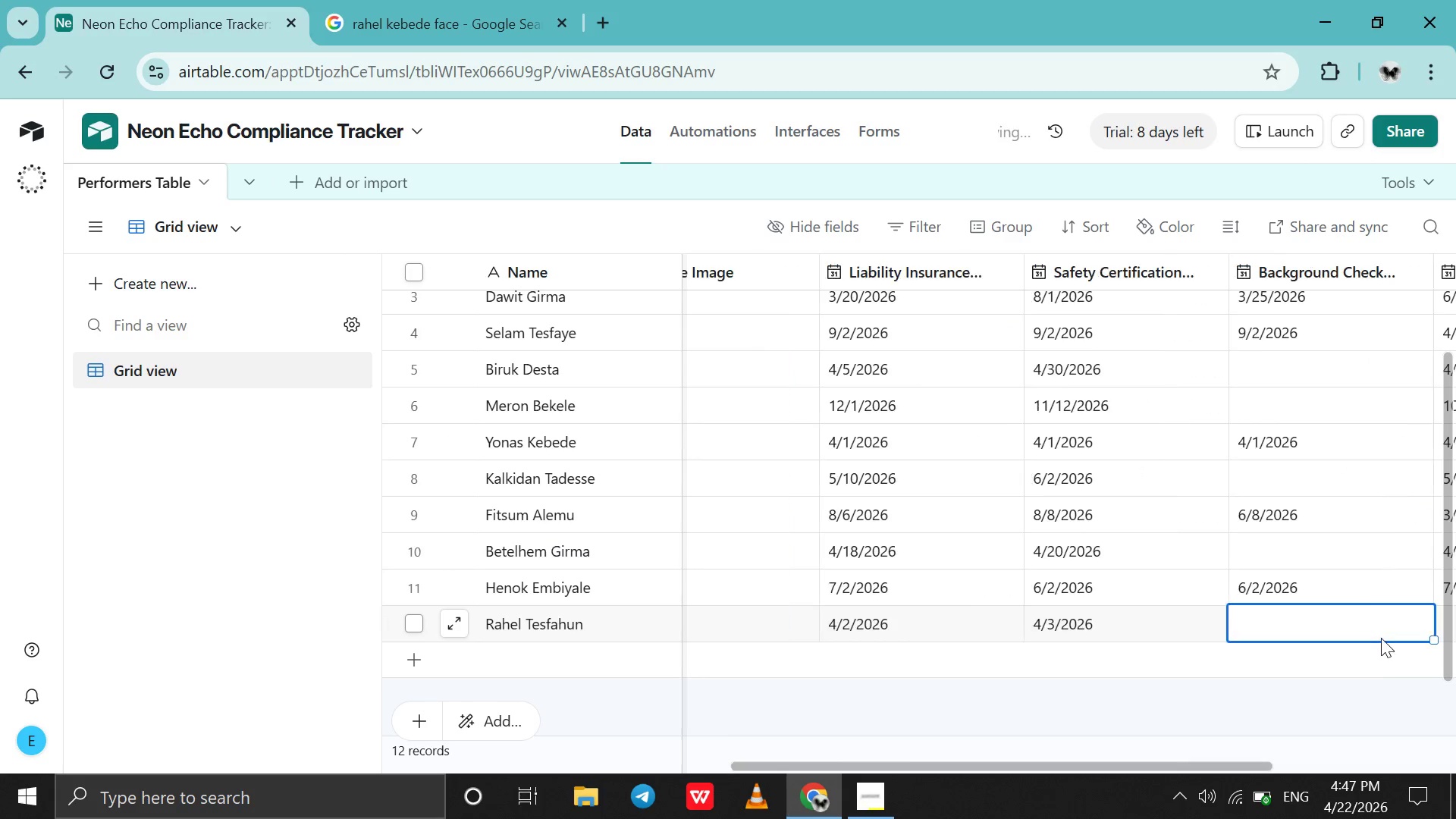 
double_click([1381, 638])
 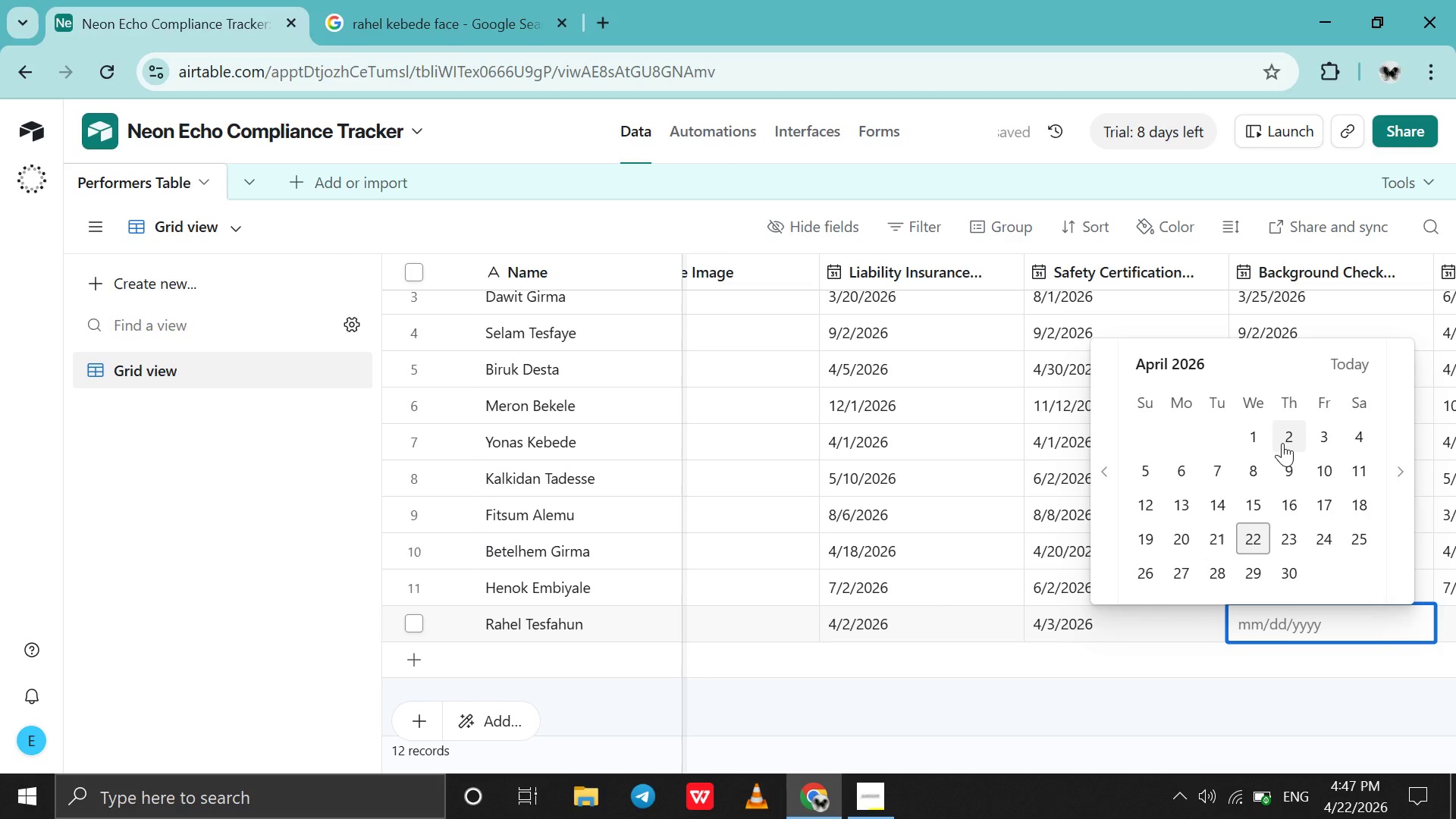 
left_click_drag(start_coordinate=[1284, 437], to_coordinate=[1288, 436])
 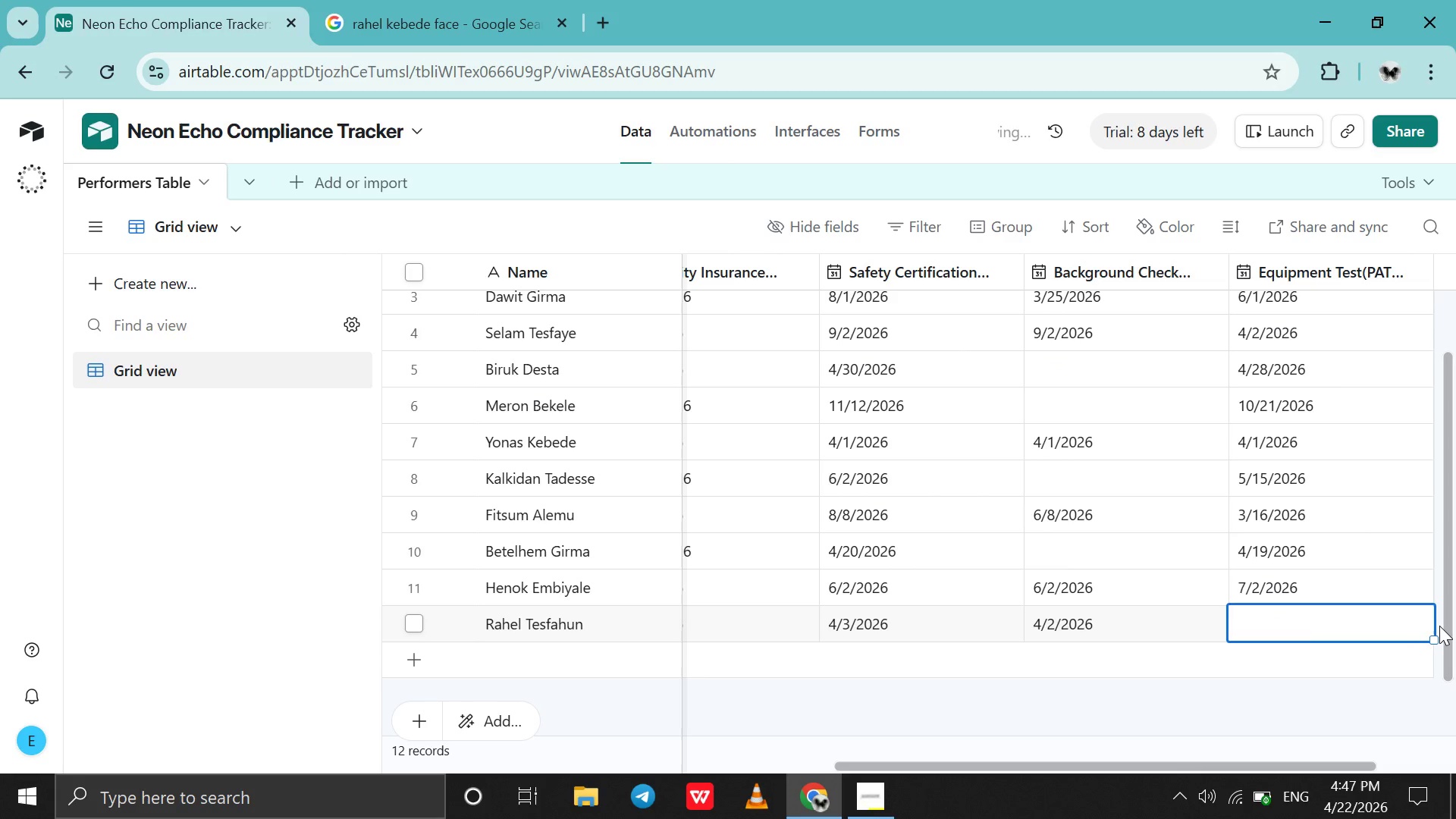 
double_click([1439, 626])
 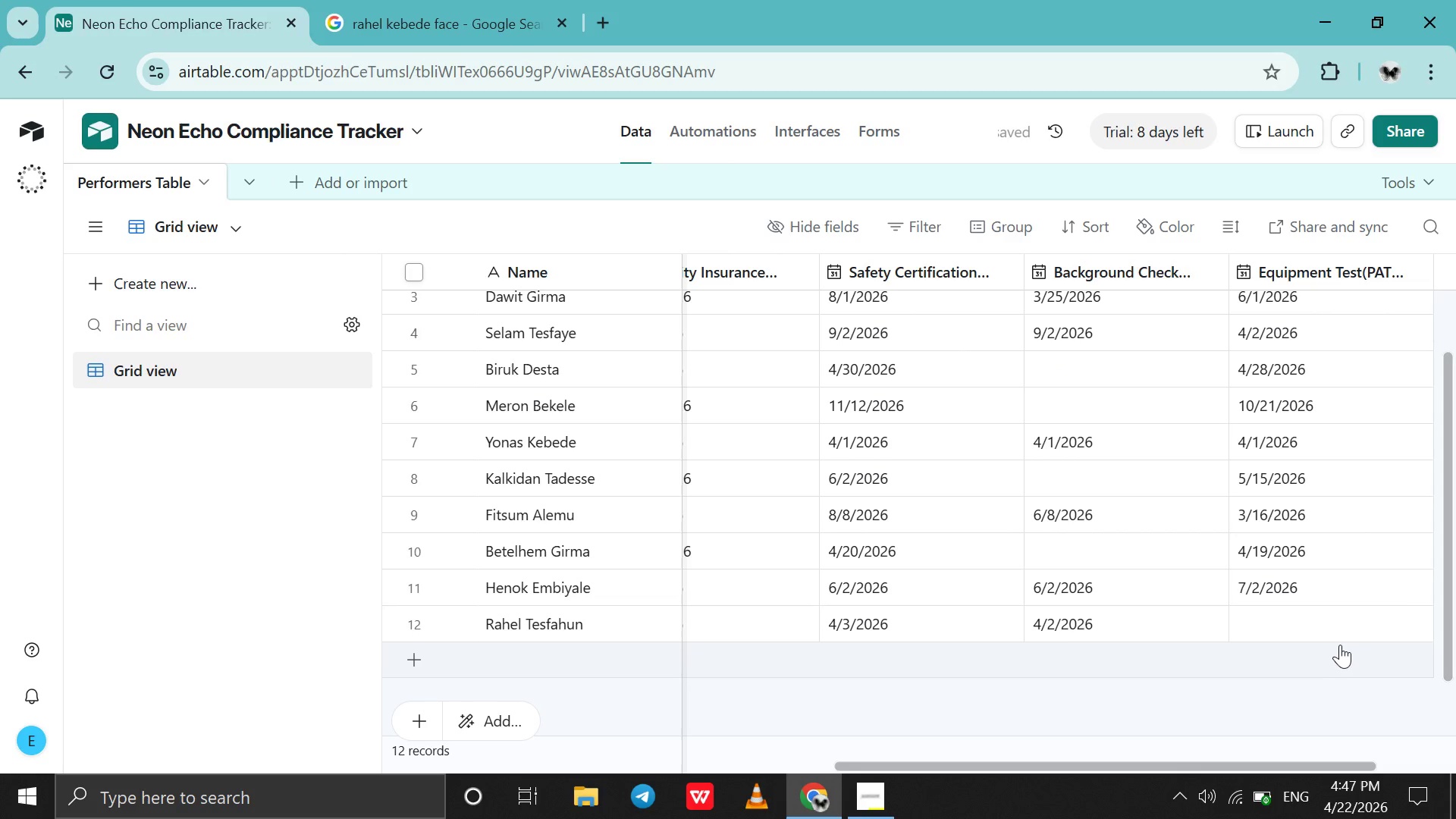 
left_click([1340, 645])
 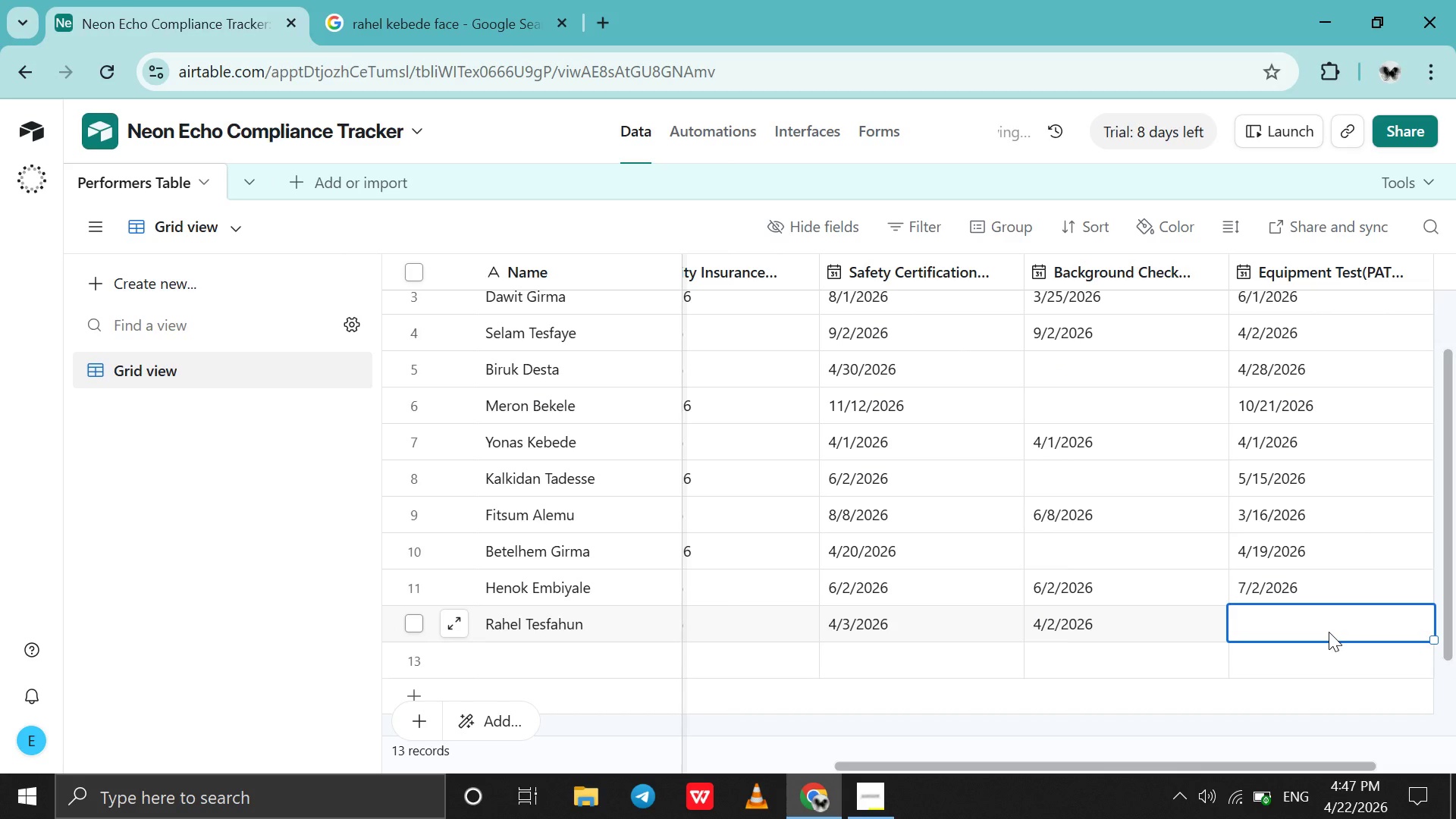 
double_click([1329, 632])
 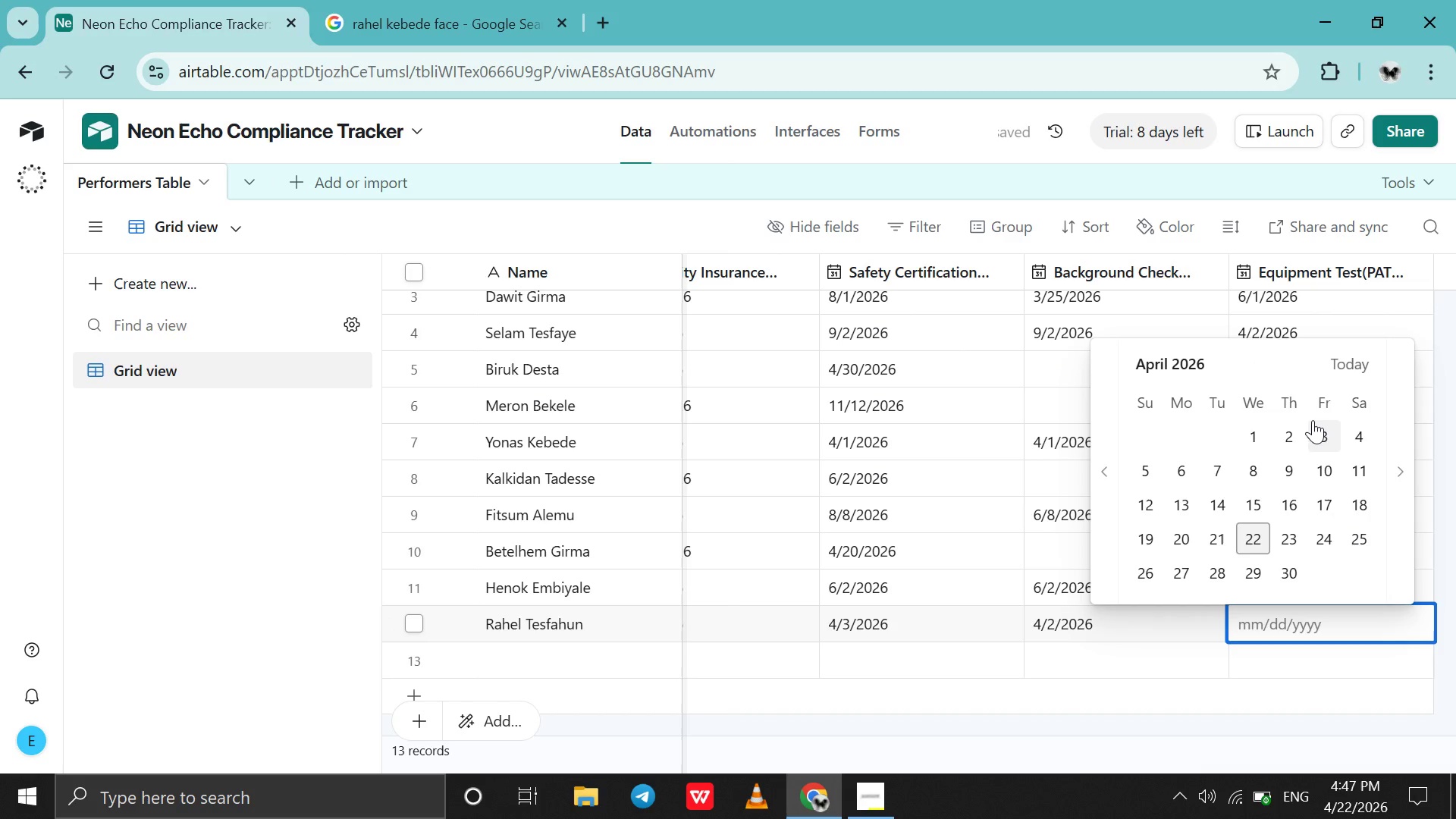 
left_click([1313, 420])
 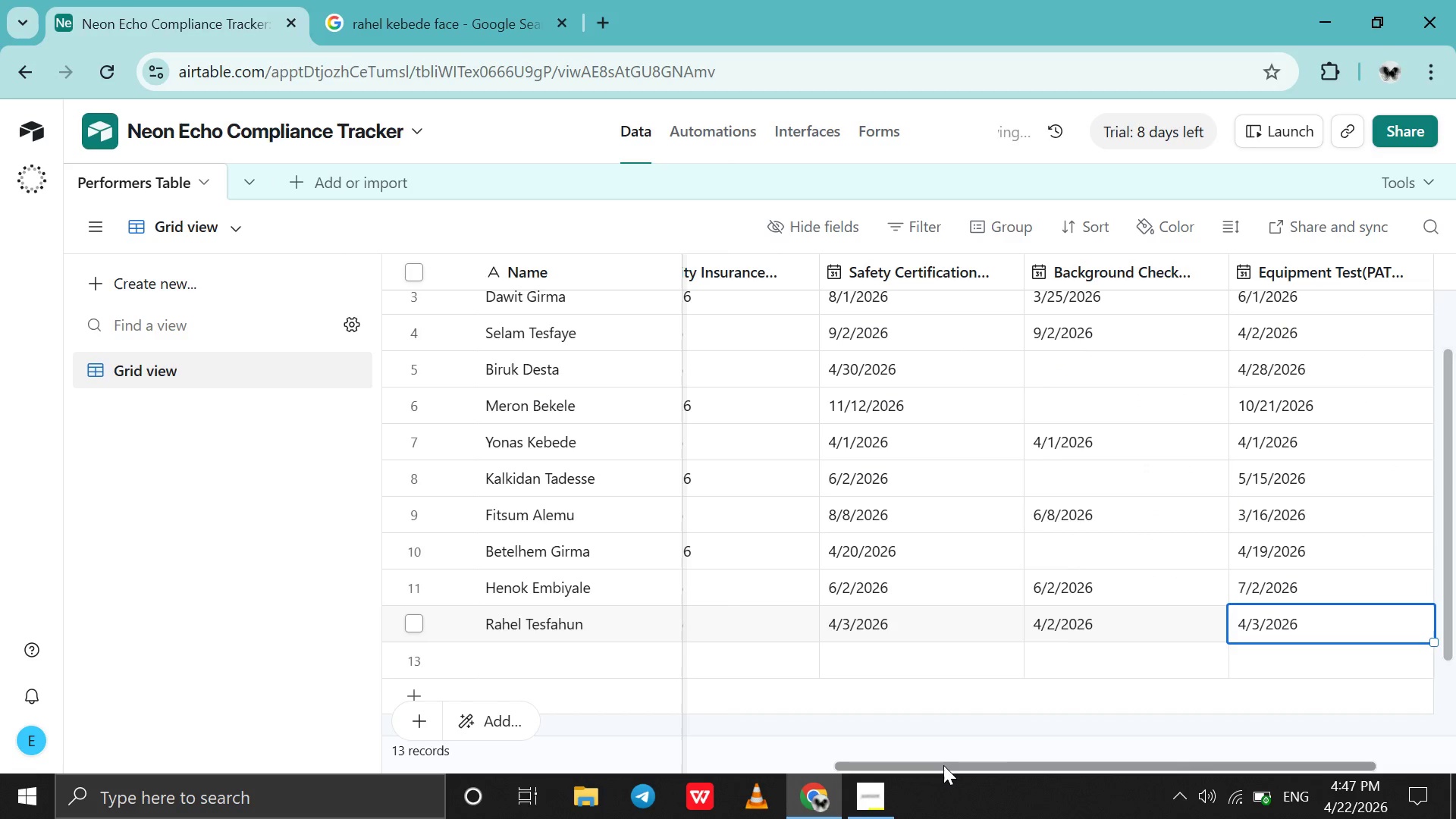 
left_click_drag(start_coordinate=[943, 765], to_coordinate=[191, 761])
 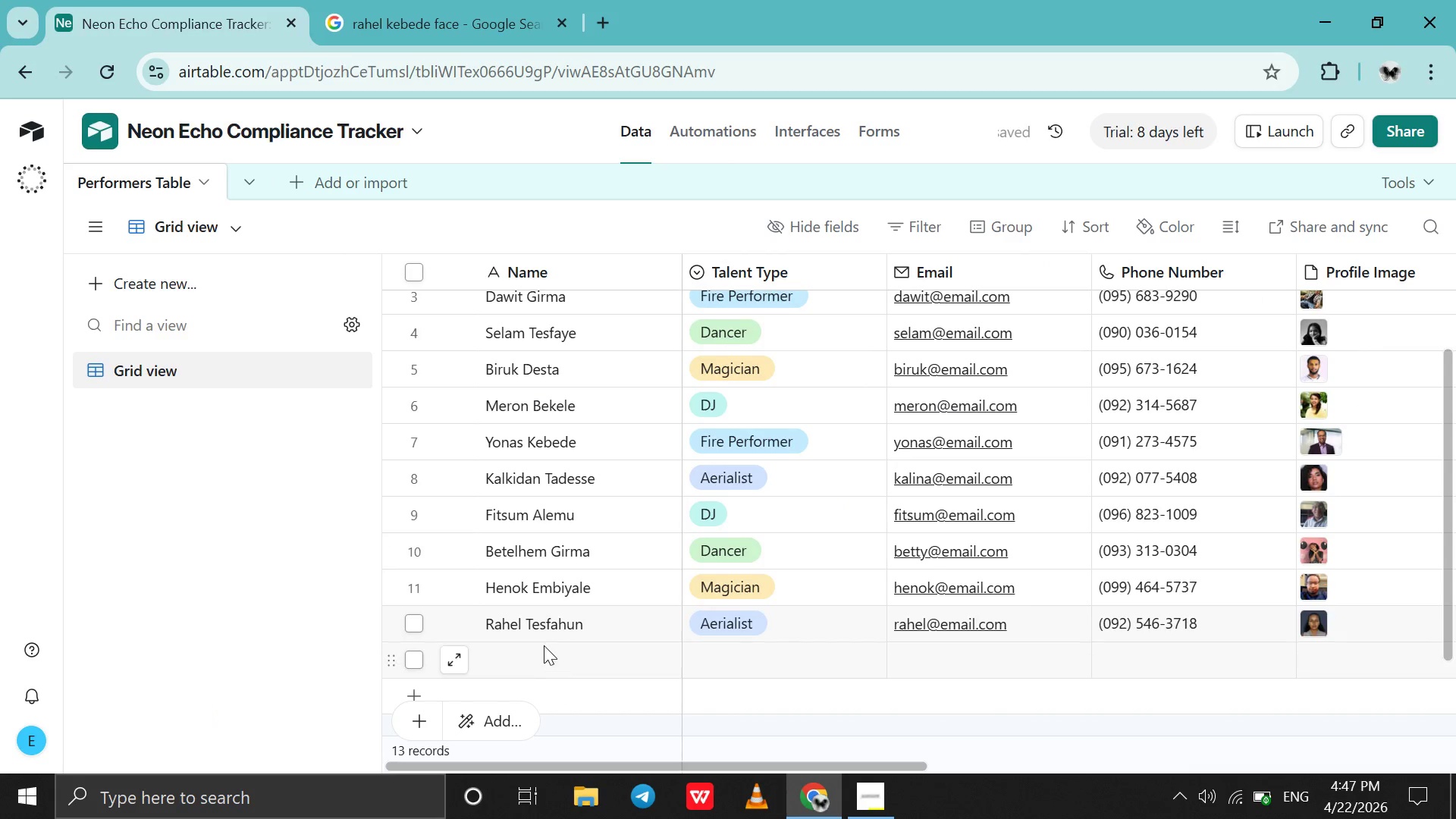 
double_click([544, 645])
 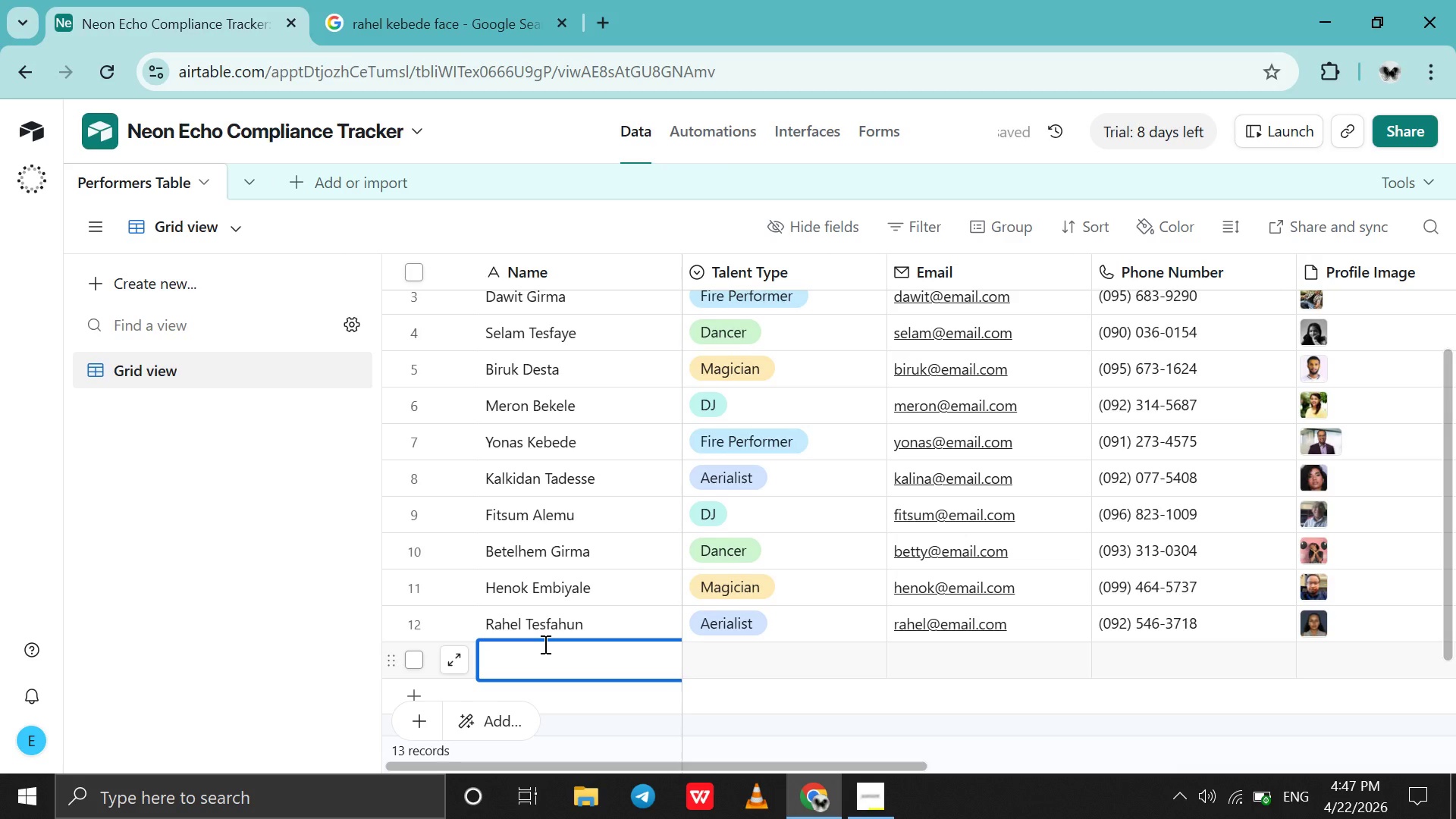 
type(Samuel Tiruneh)
 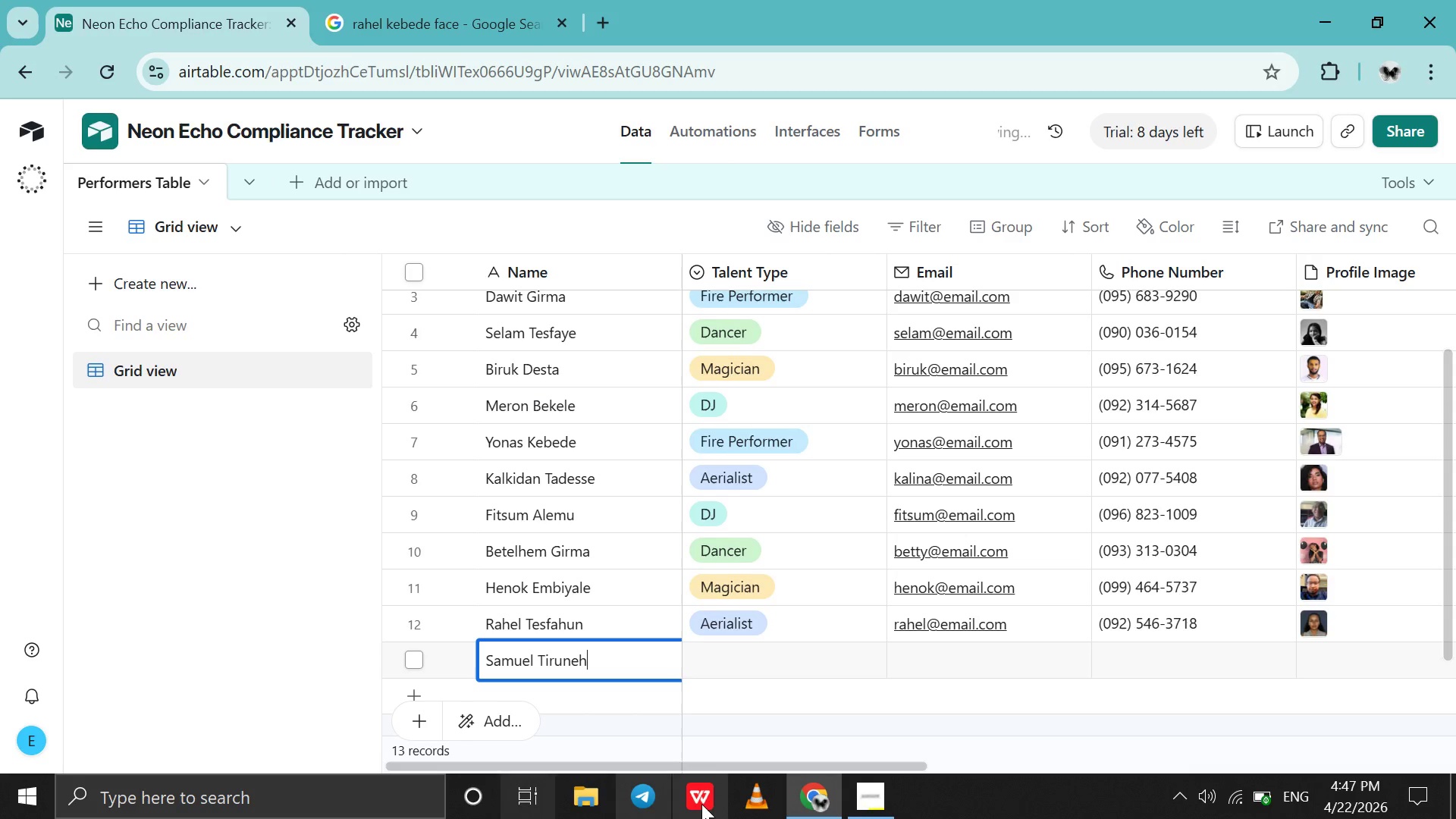 
double_click([739, 674])
 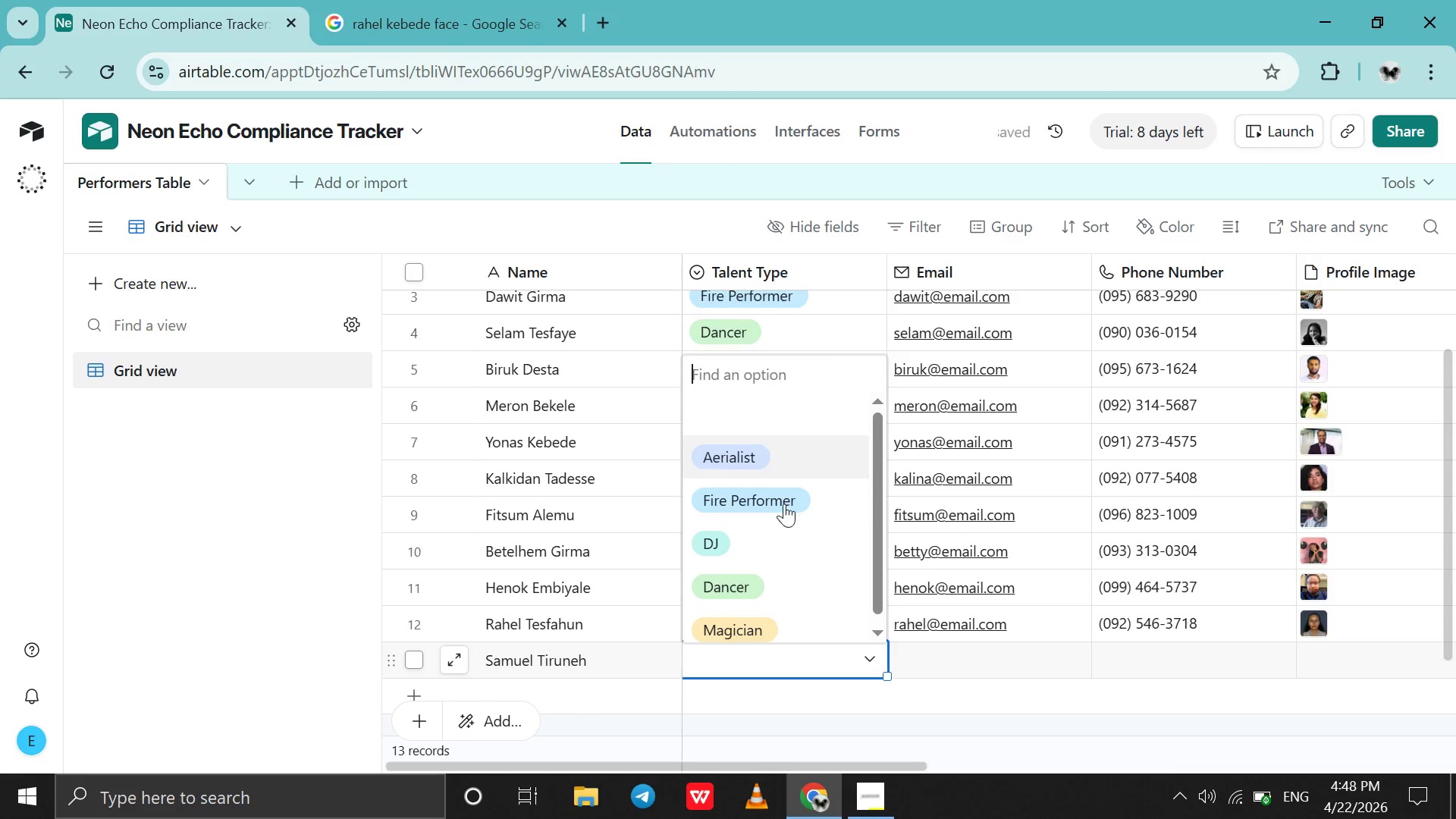 
left_click([783, 512])
 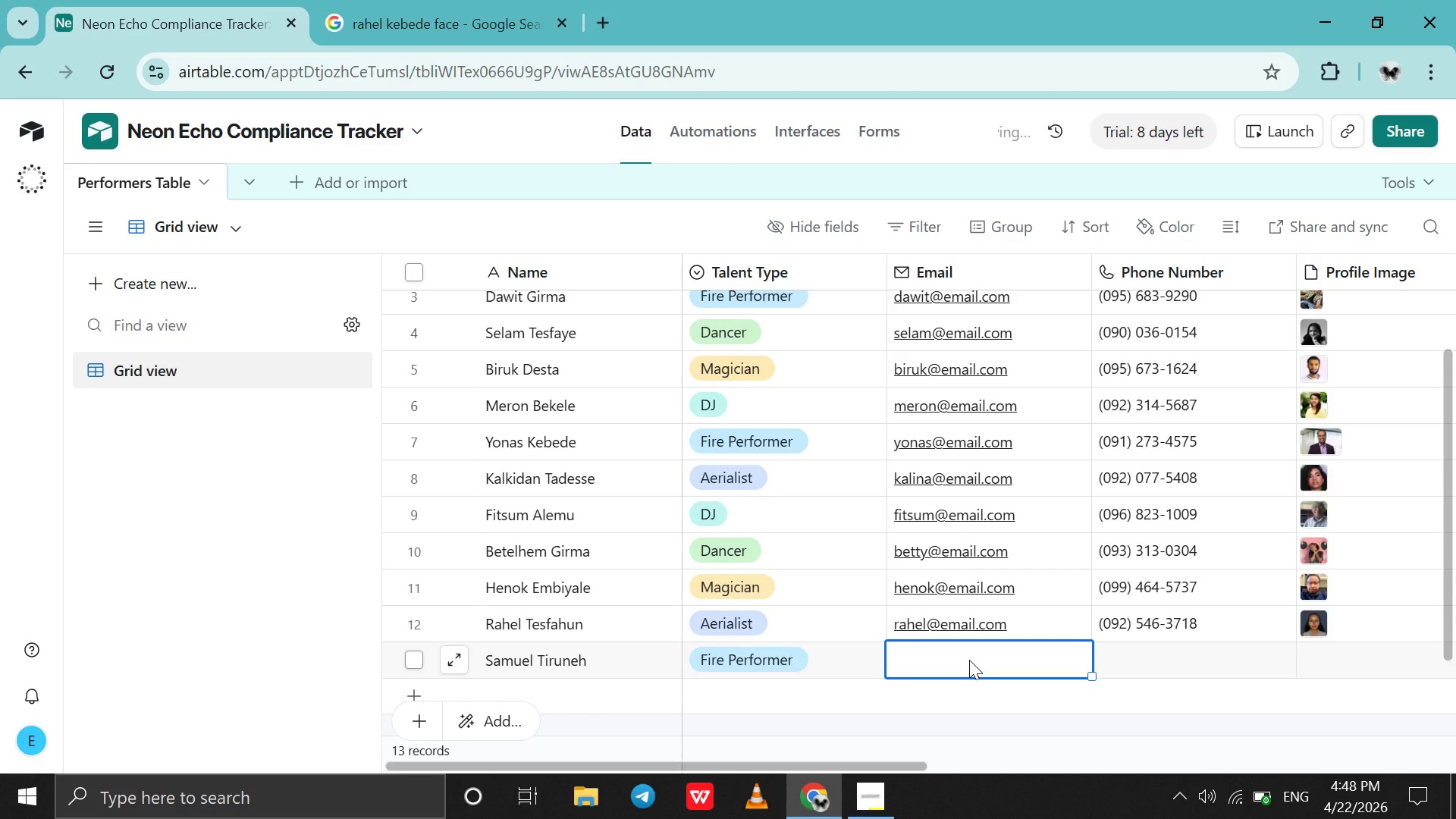 
double_click([969, 660])
 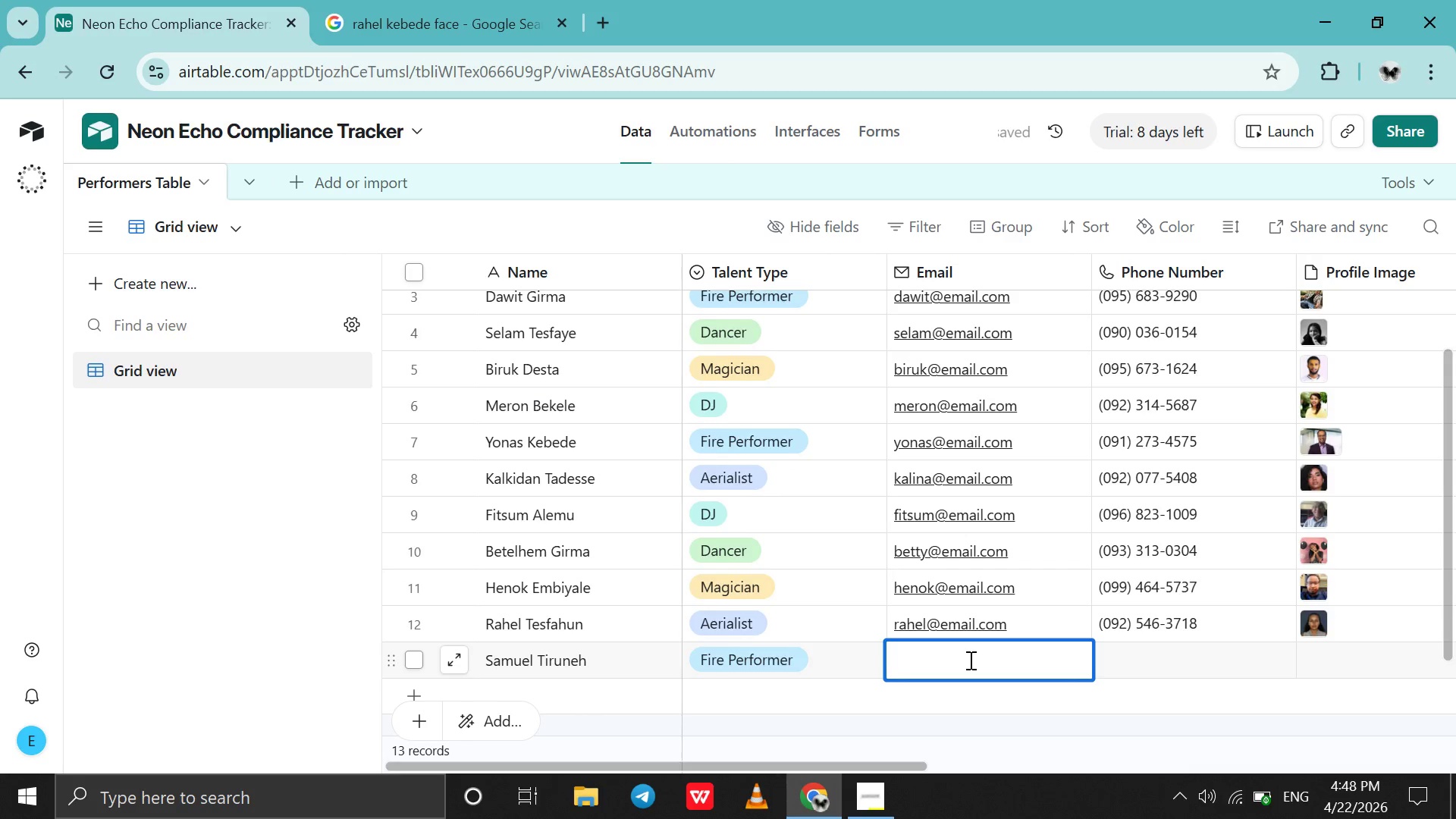 
type(sami)
 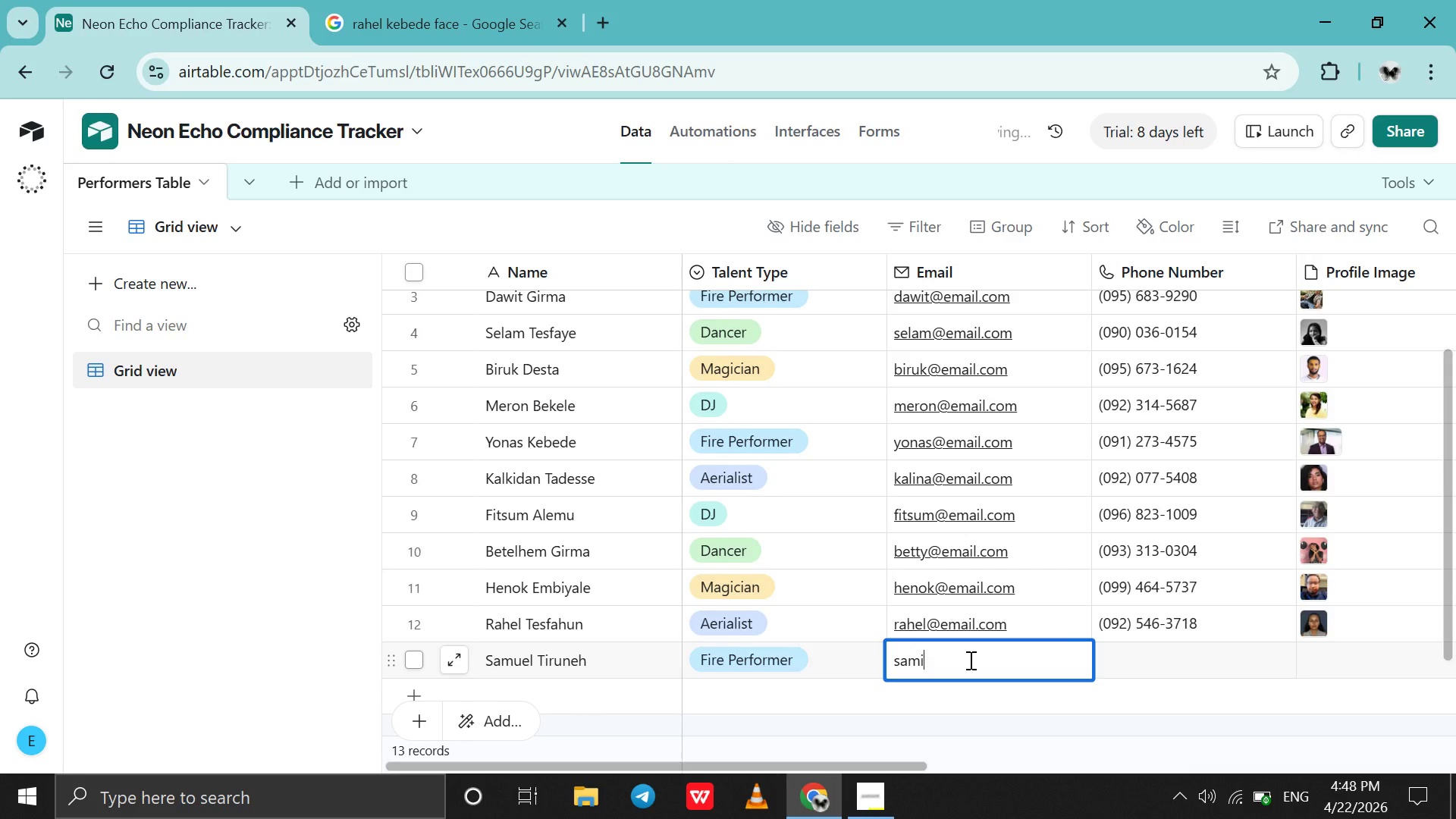 
key(Control+ControlLeft)
 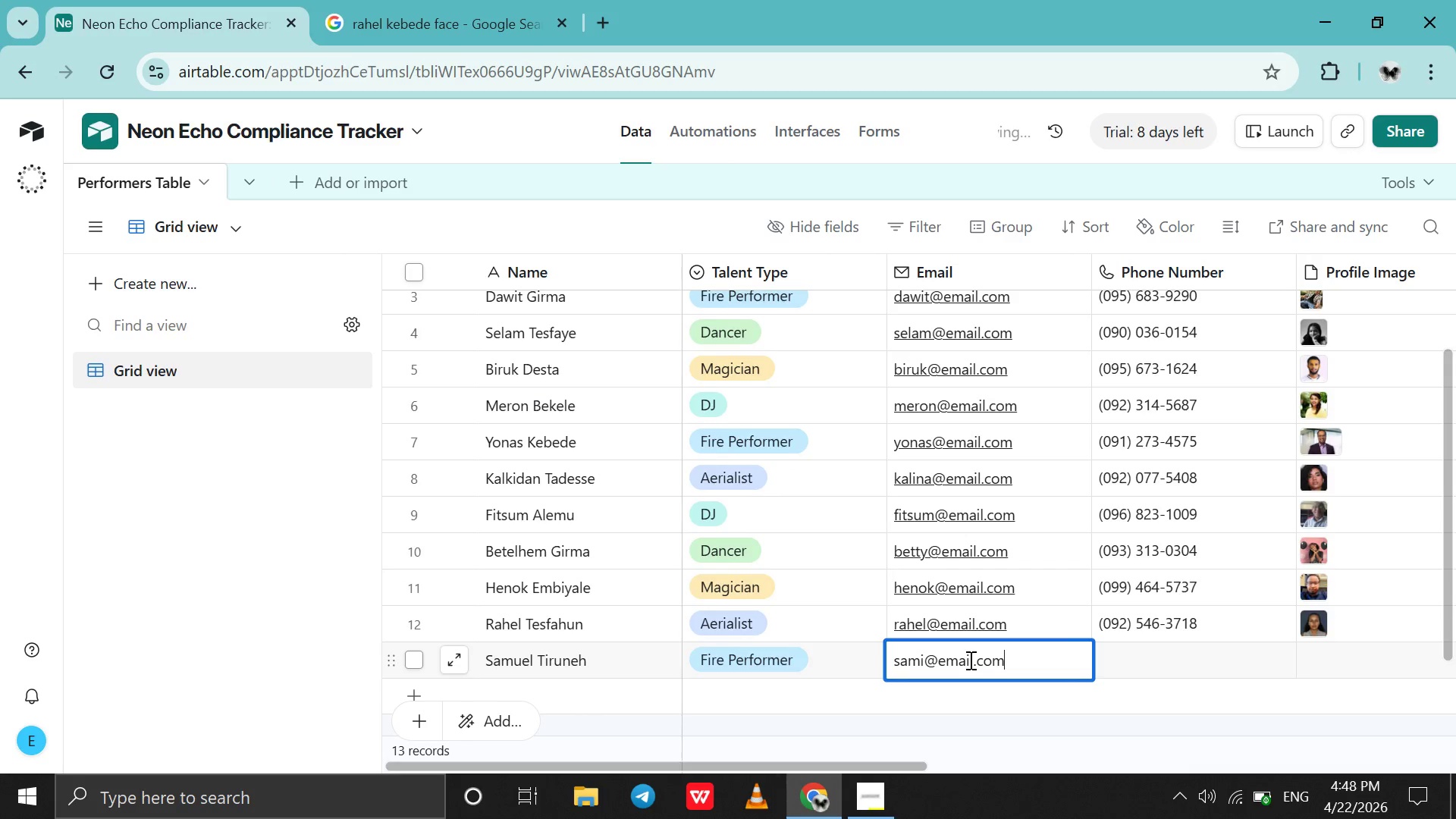 
key(Control+V)
 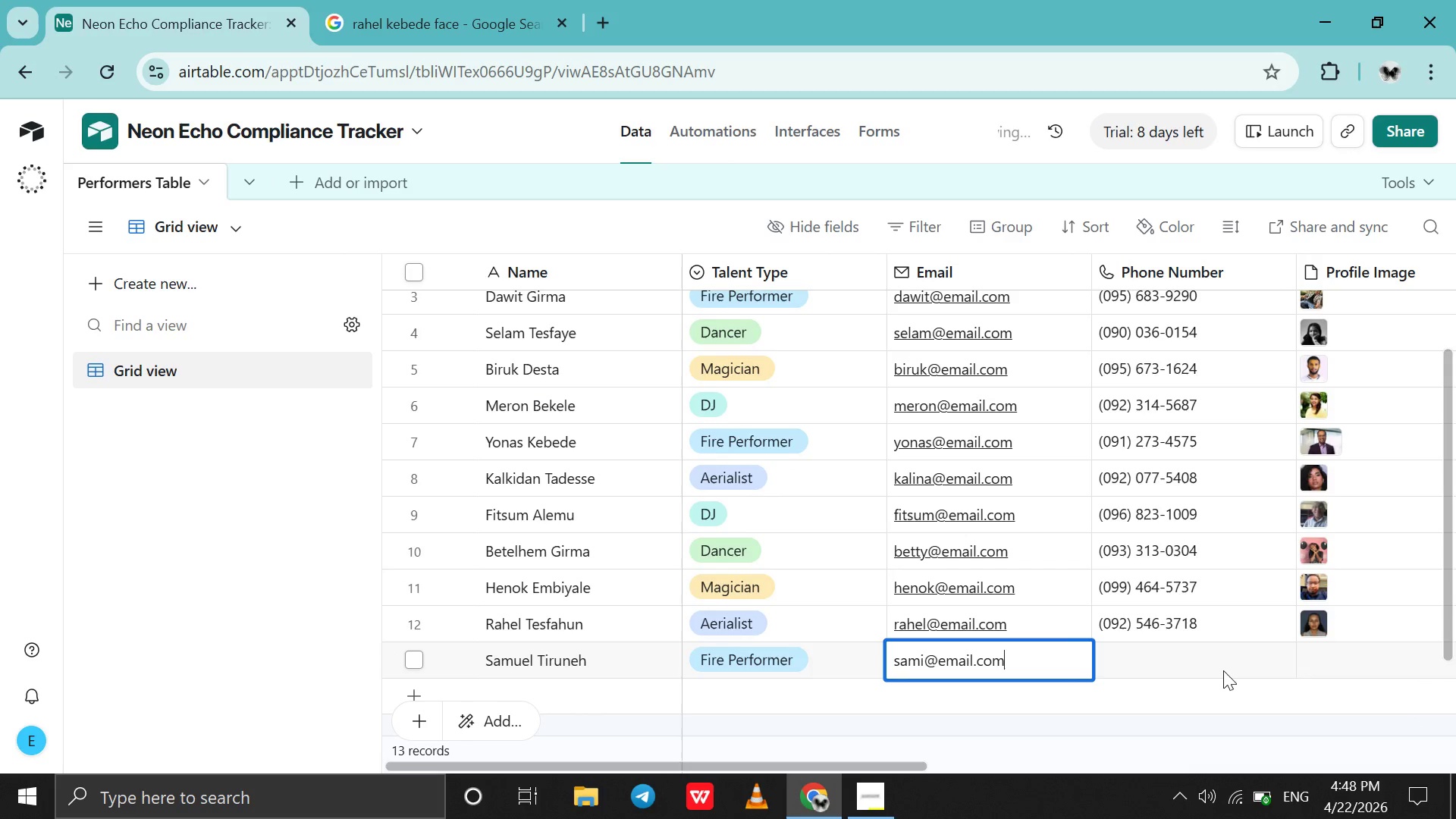 
double_click([1221, 669])
 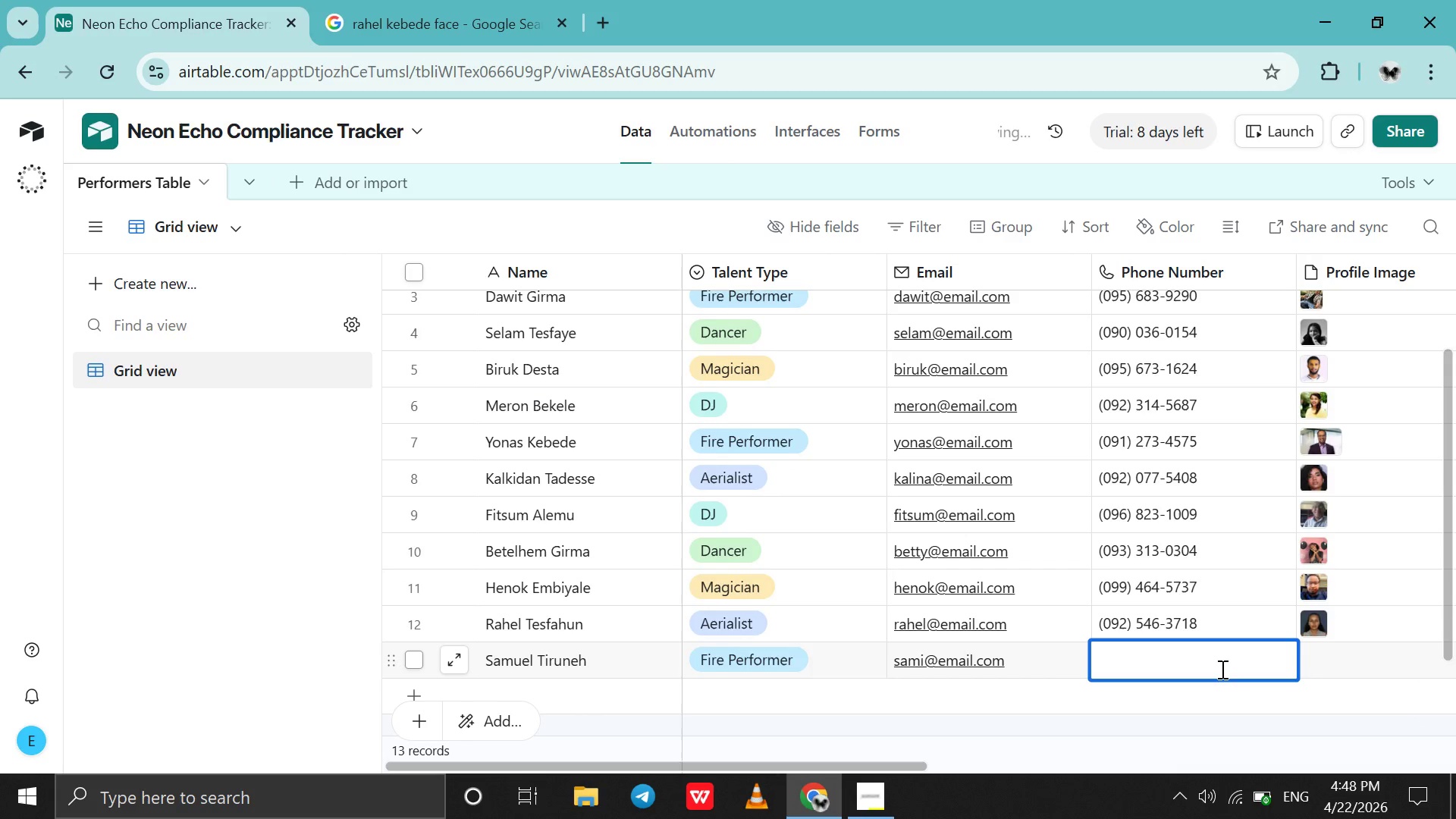 
type(0917568926)
 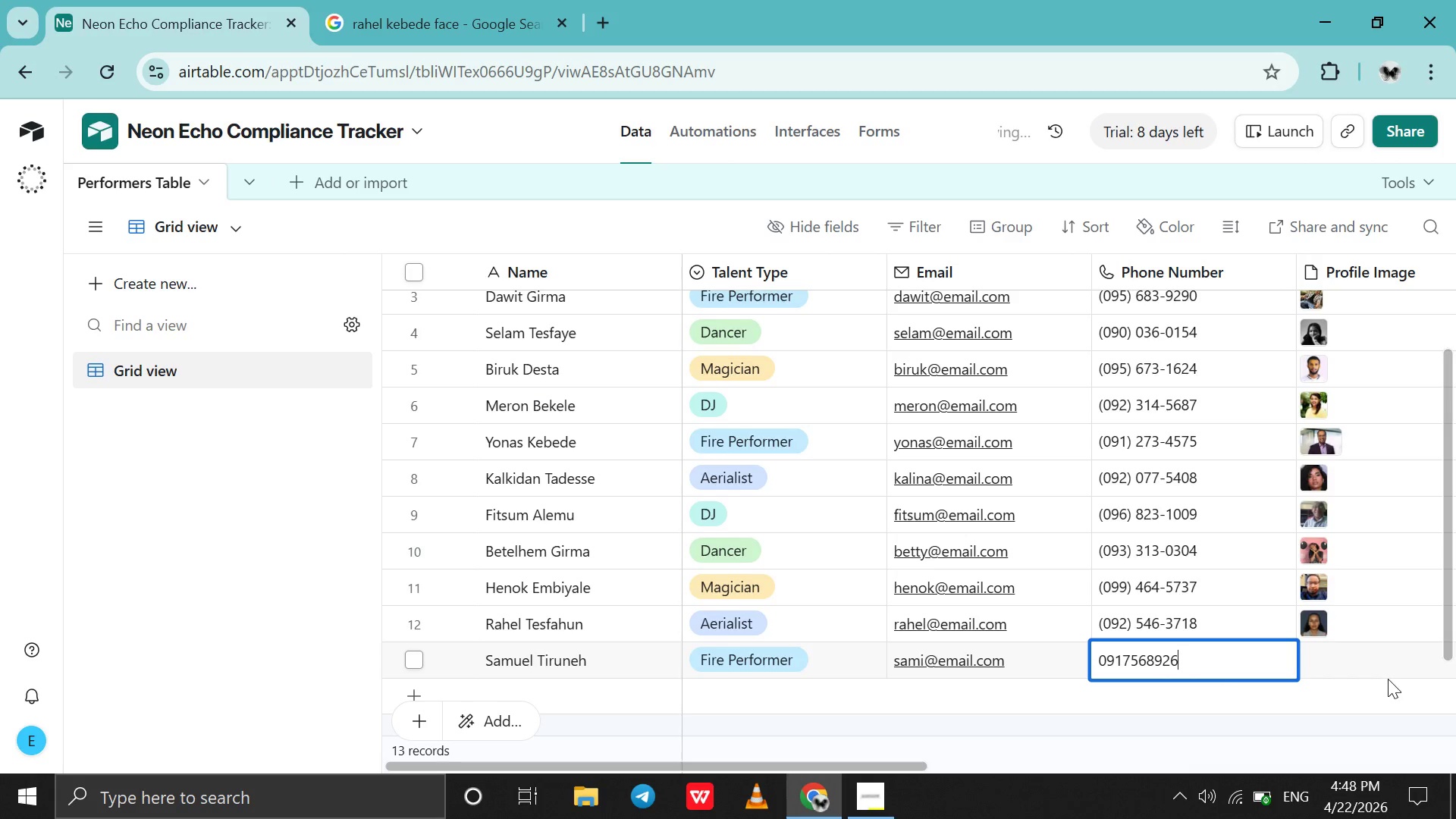 
left_click([1377, 665])
 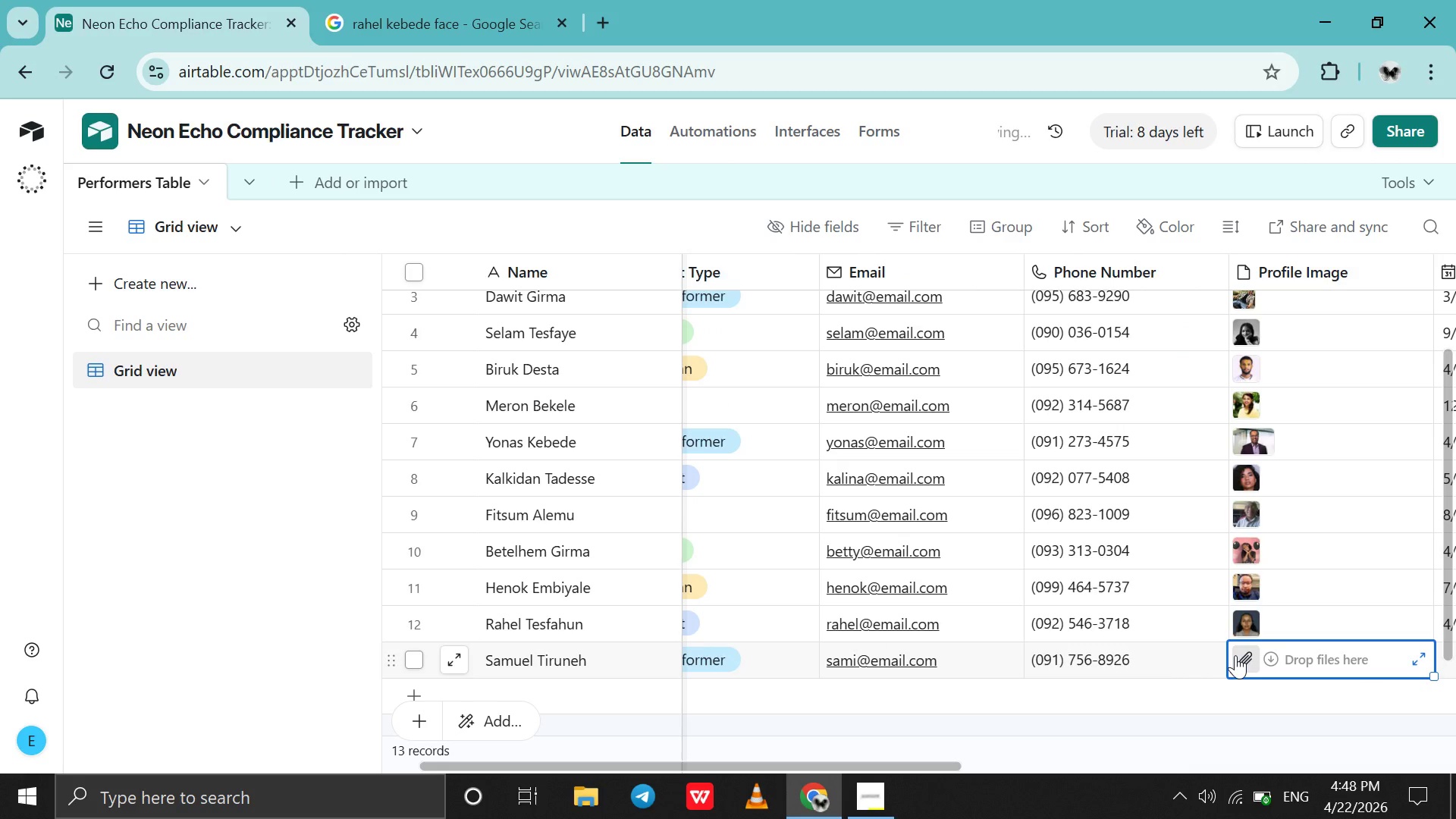 
left_click([1235, 655])
 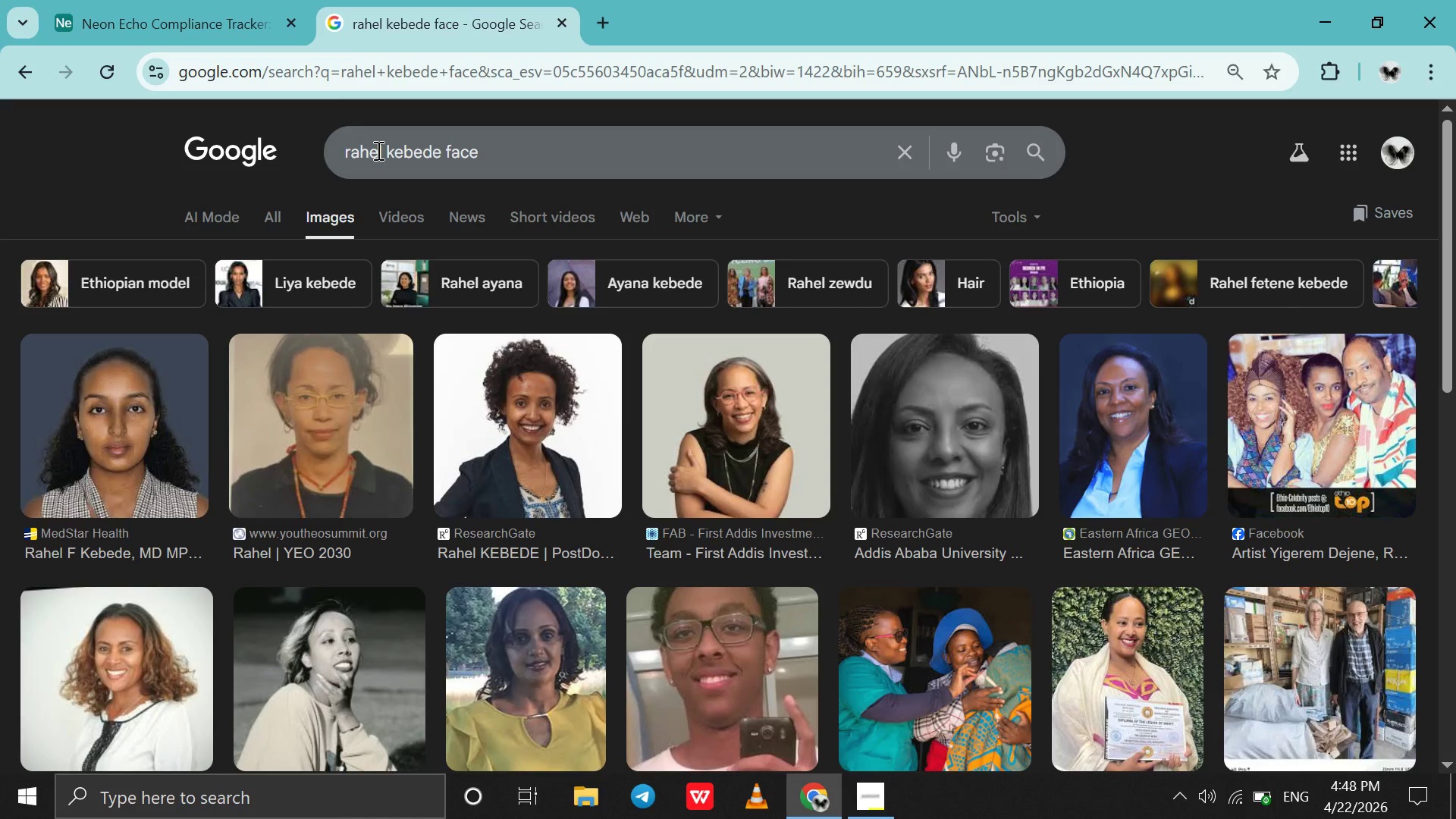 
left_click_drag(start_coordinate=[382, 149], to_coordinate=[295, 165])
 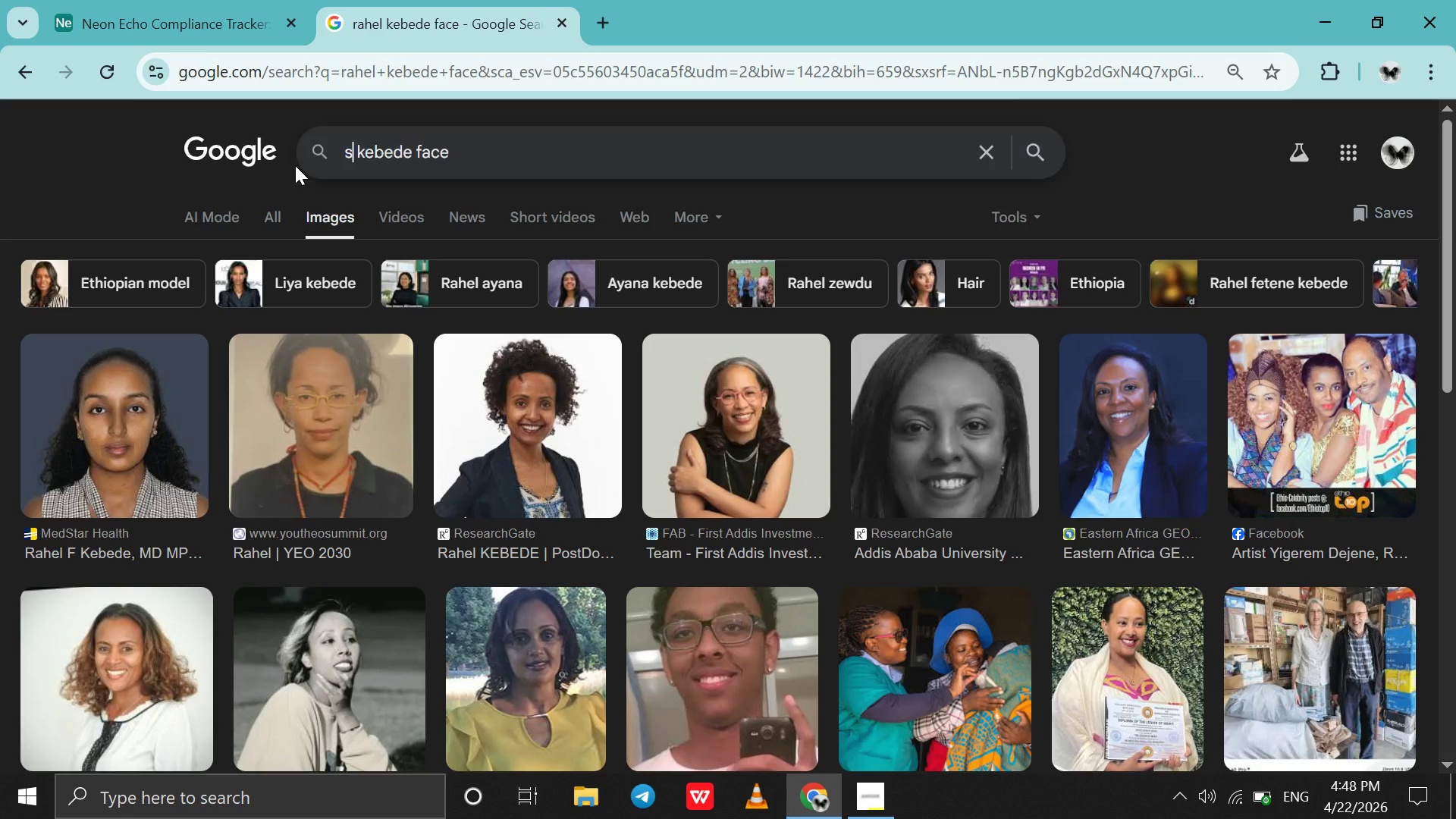 
type(samuel)
 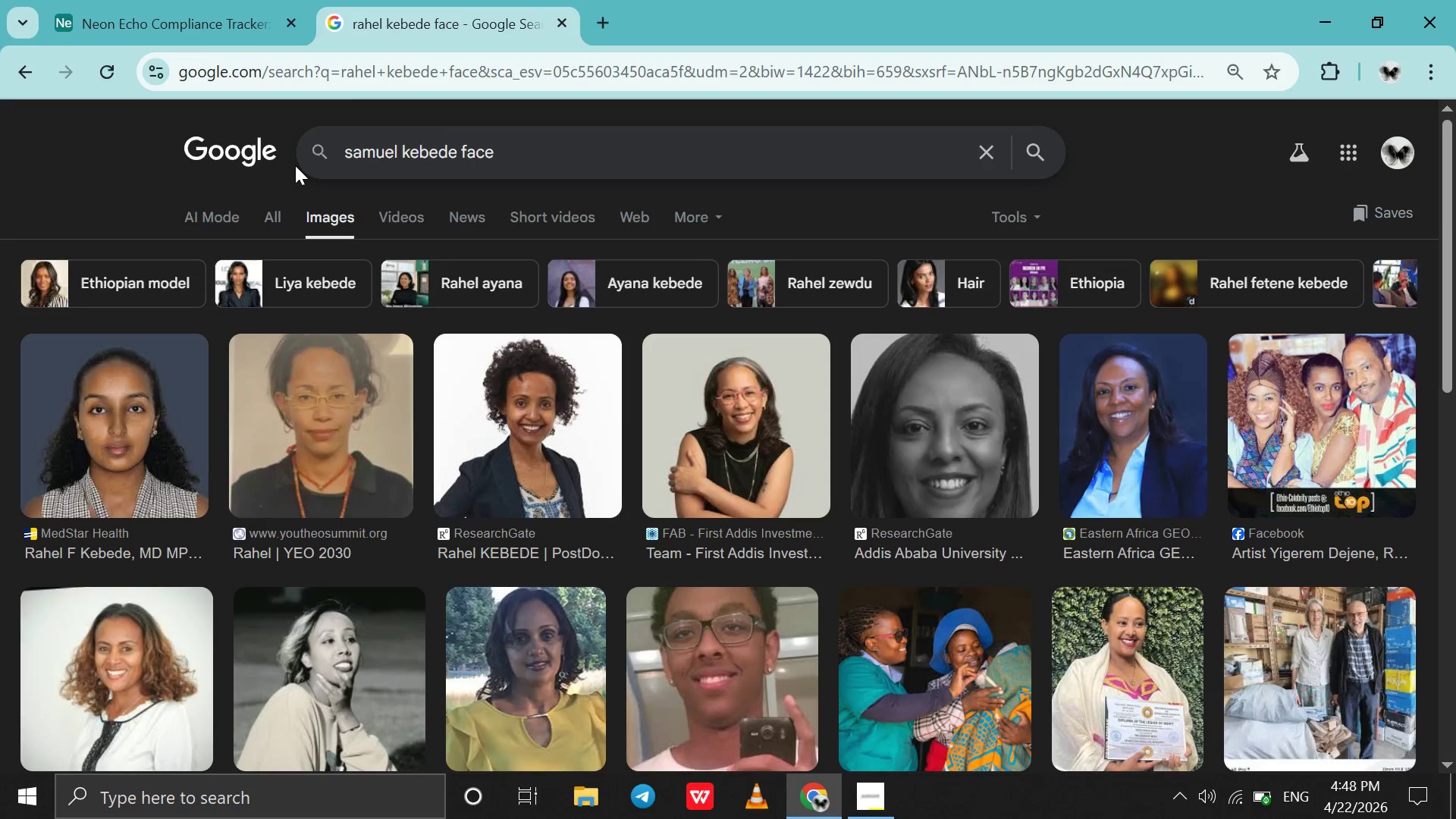 
key(Enter)
 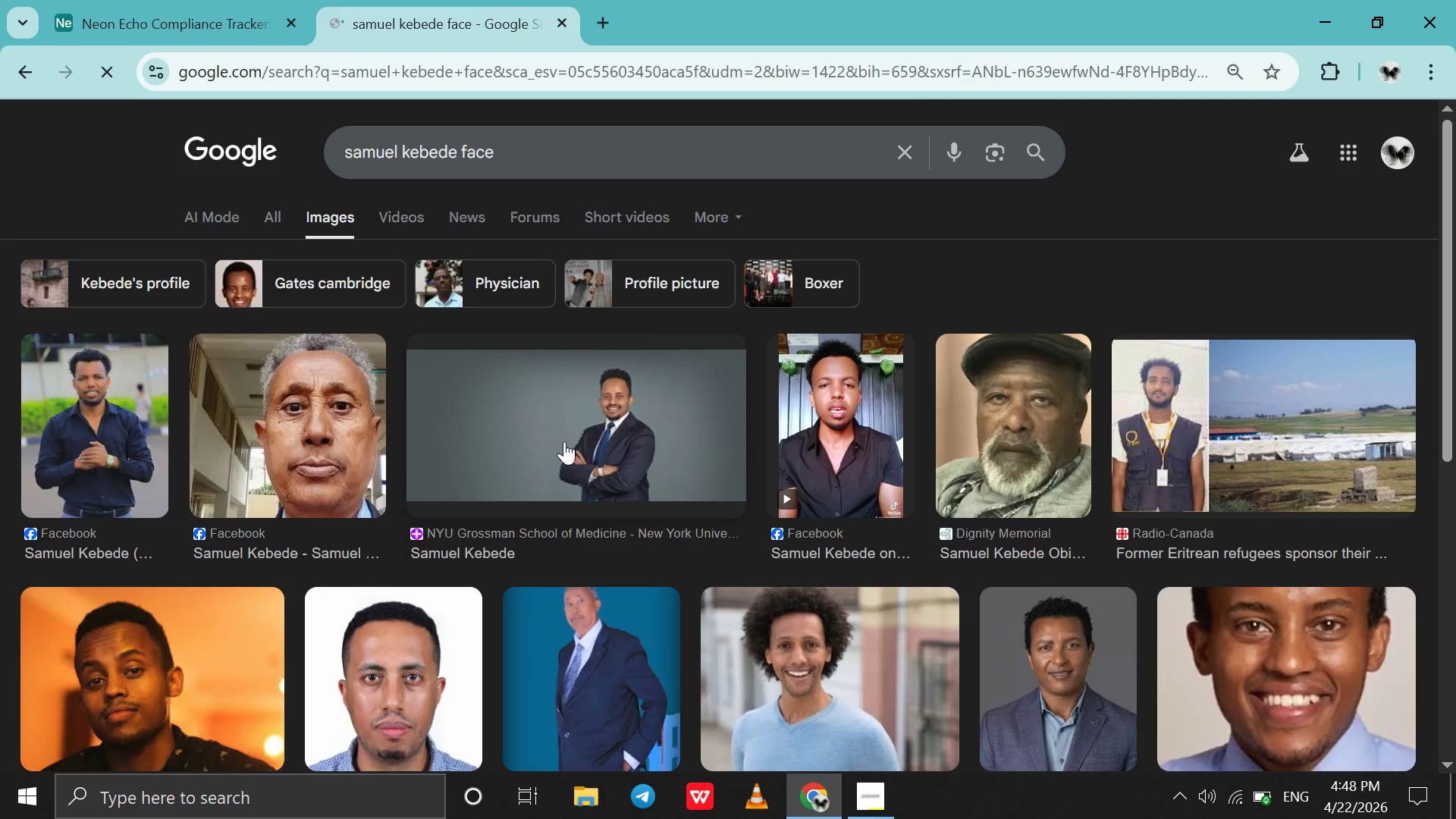 
left_click_drag(start_coordinate=[610, 430], to_coordinate=[949, 507])
 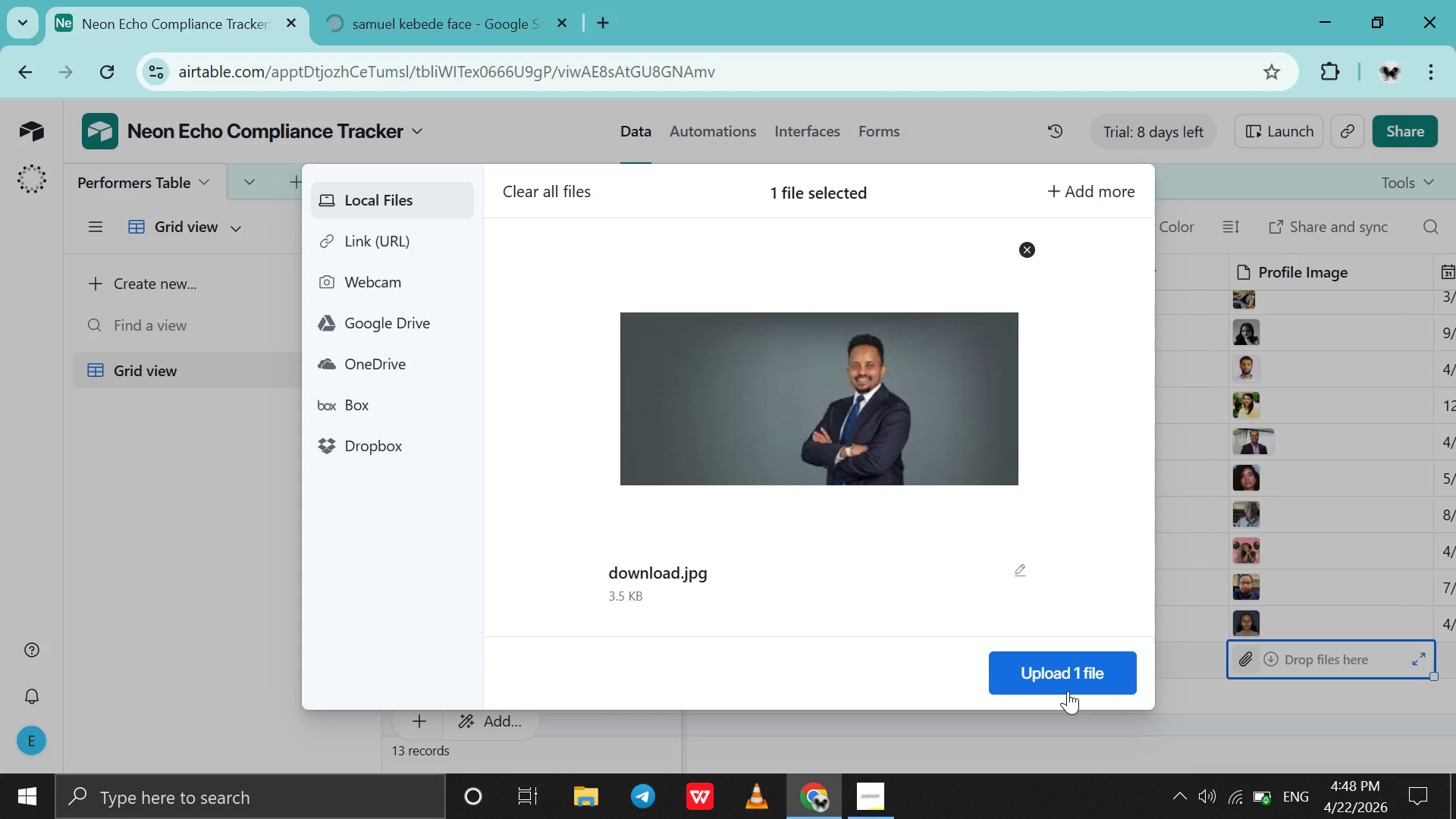 
left_click([1068, 691])
 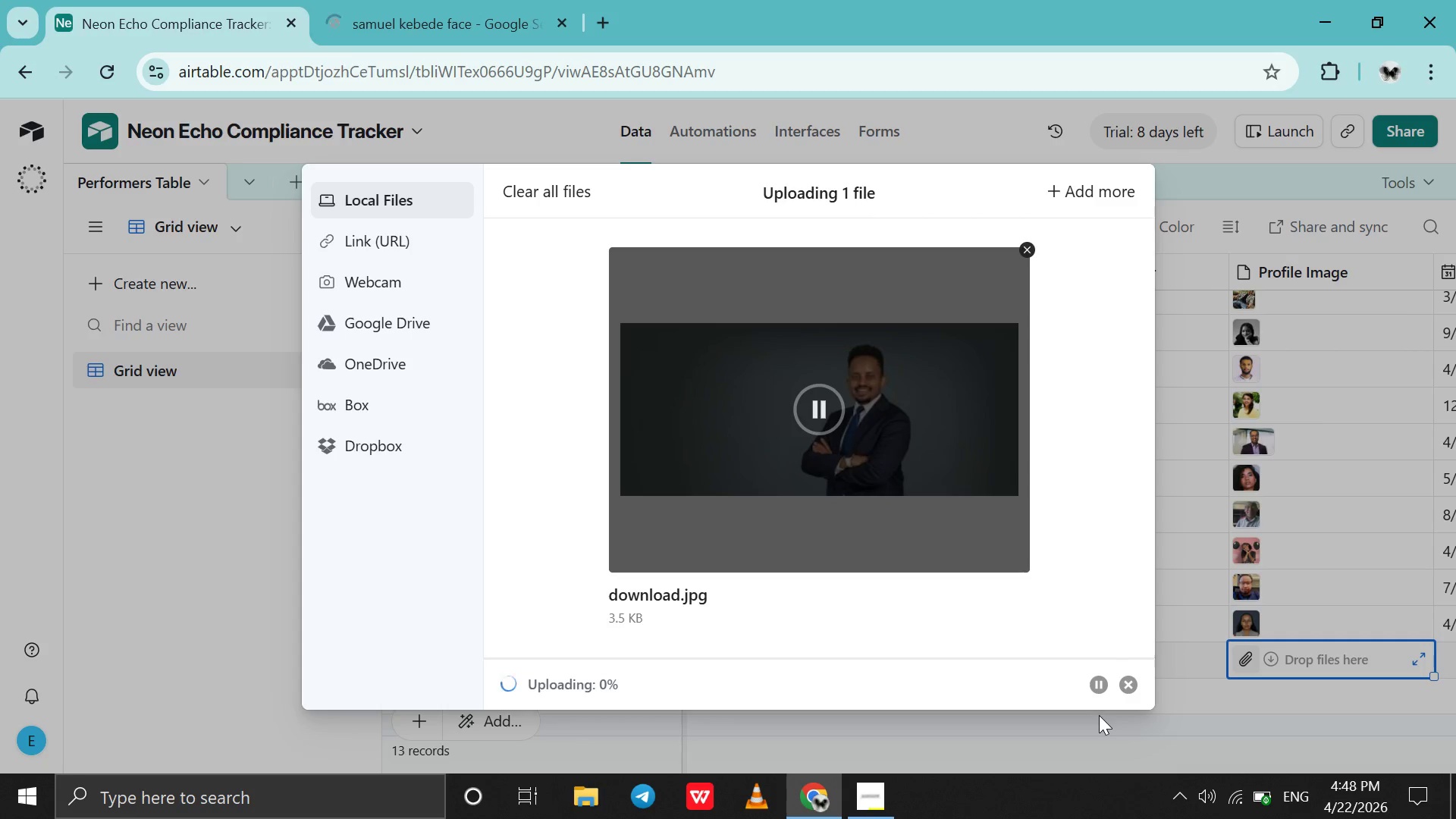 
wait(13.62)
 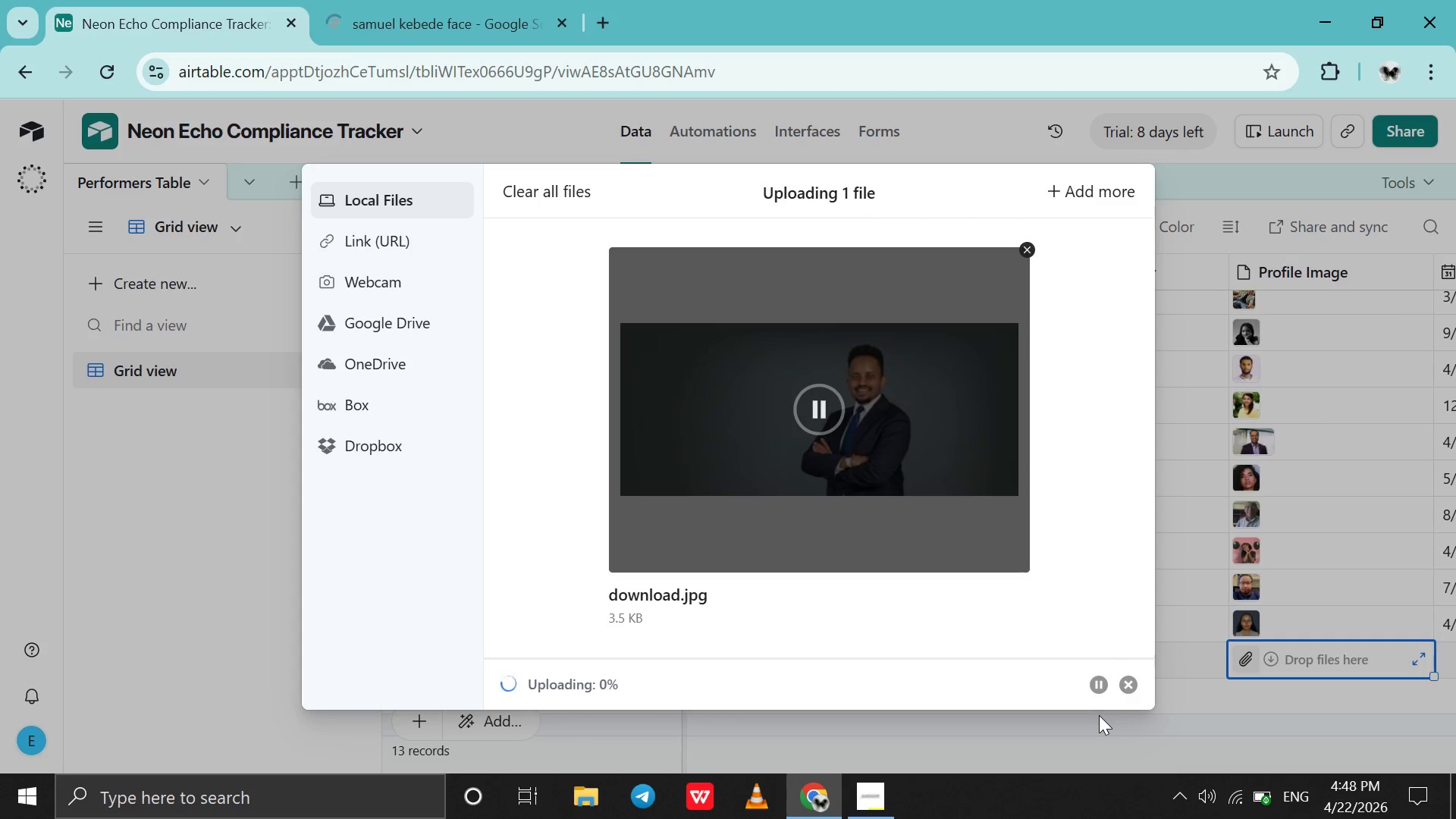 
left_click([880, 791])